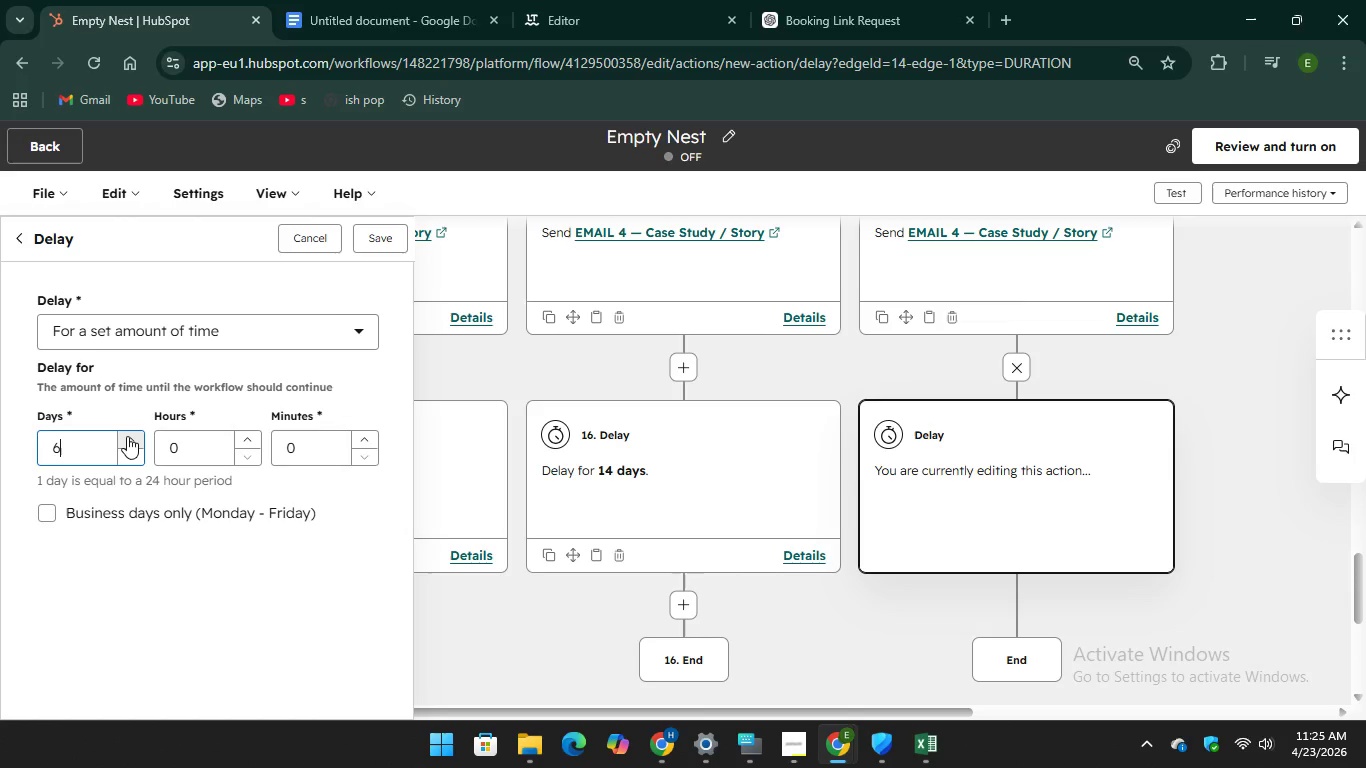 
triple_click([127, 436])
 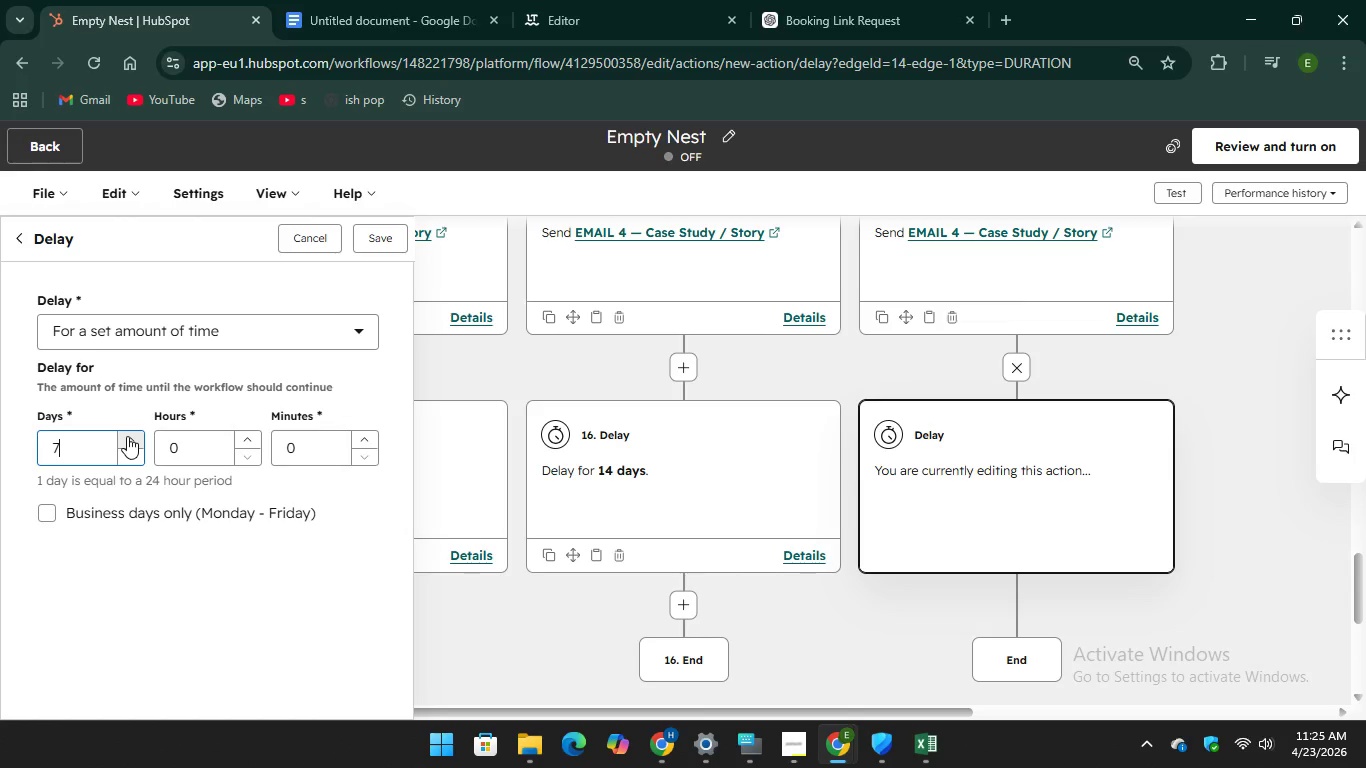 
triple_click([127, 436])
 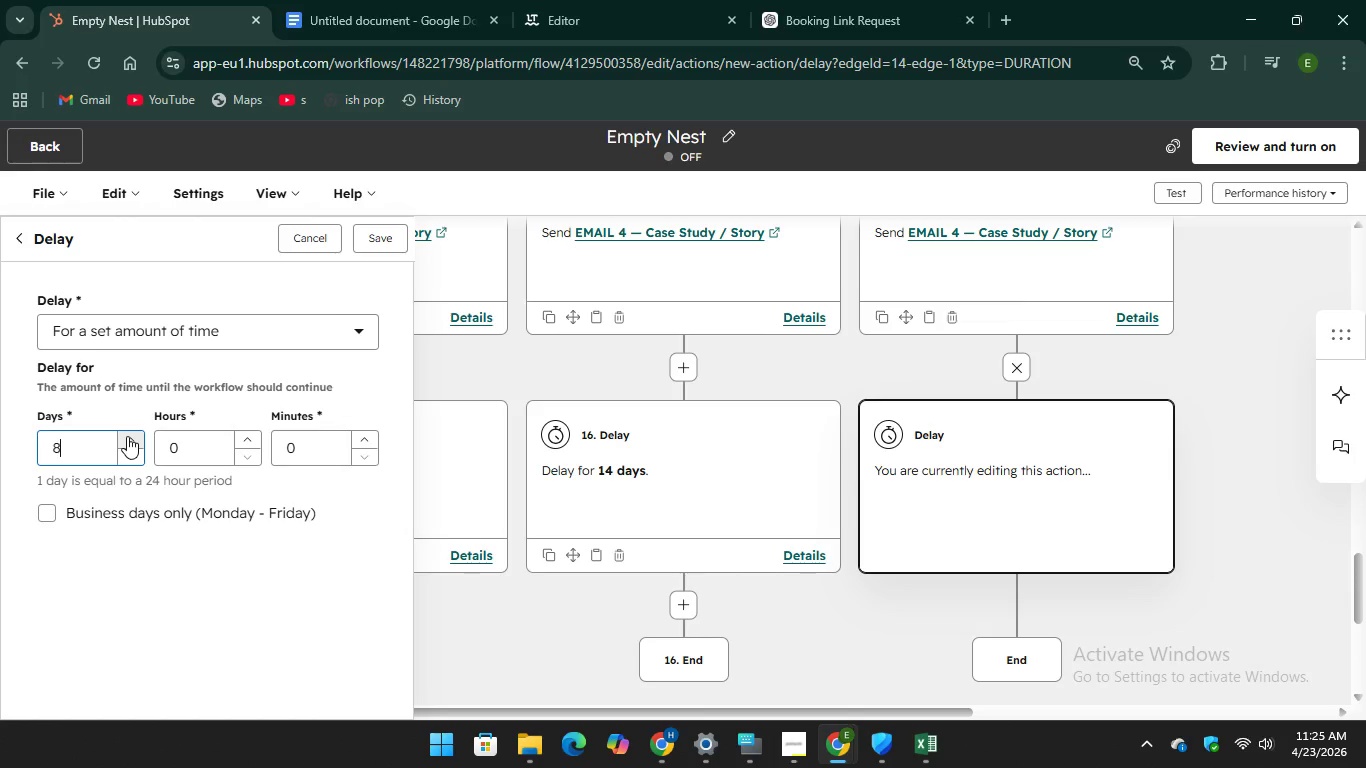 
triple_click([127, 436])
 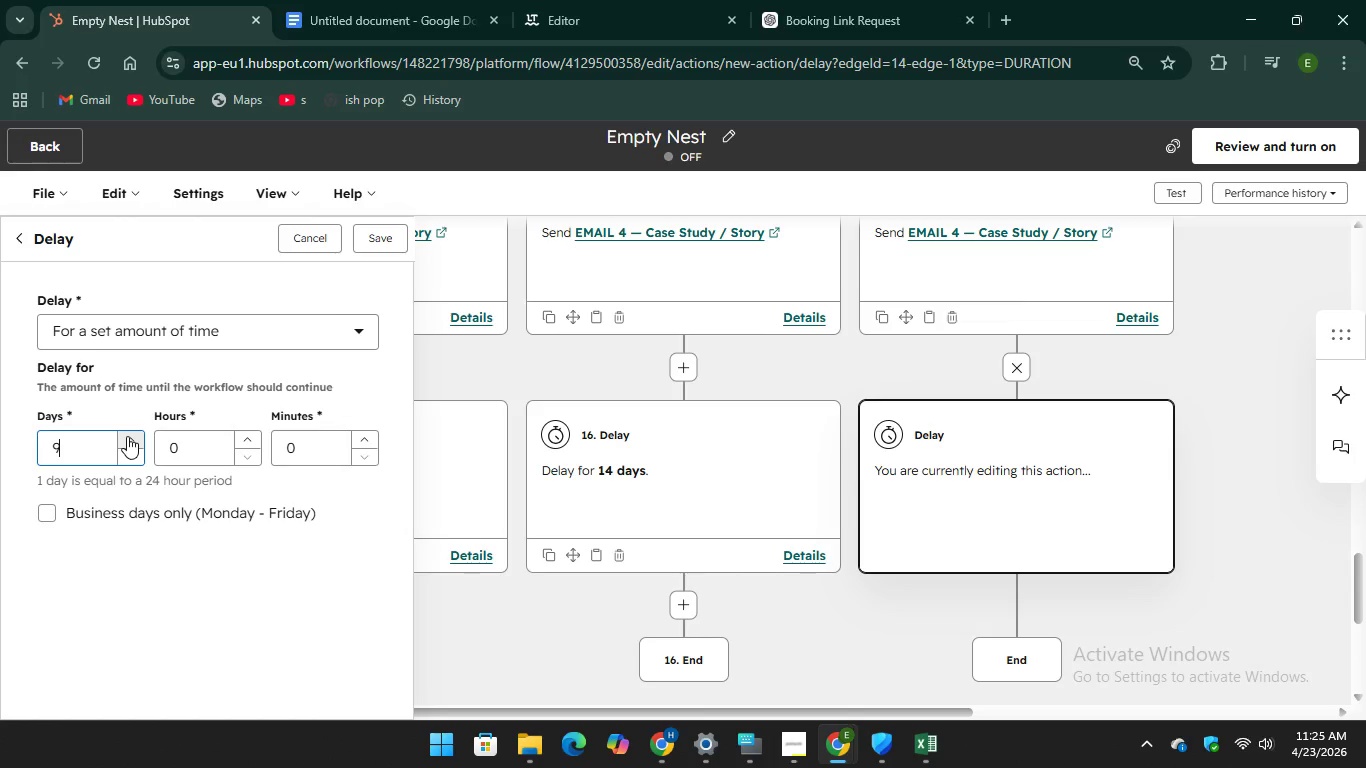 
triple_click([127, 436])
 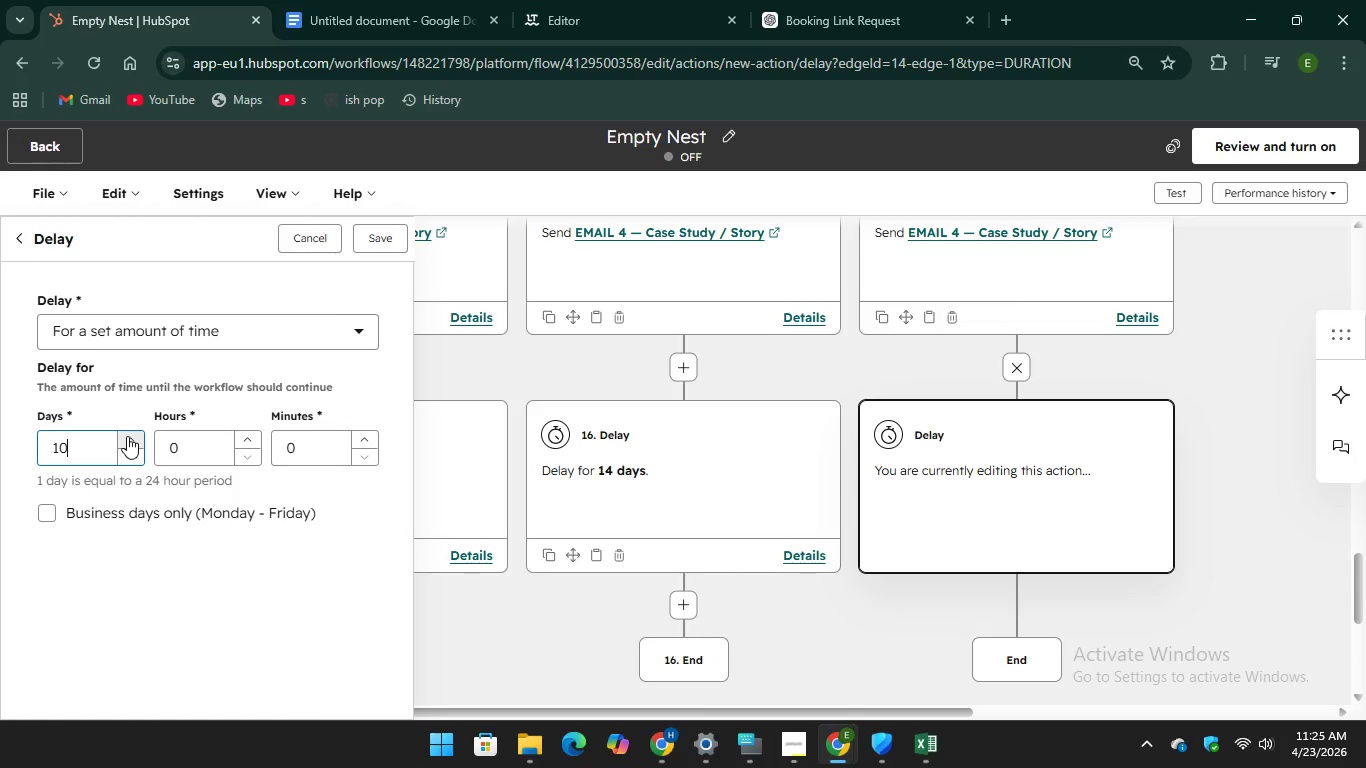 
triple_click([127, 436])
 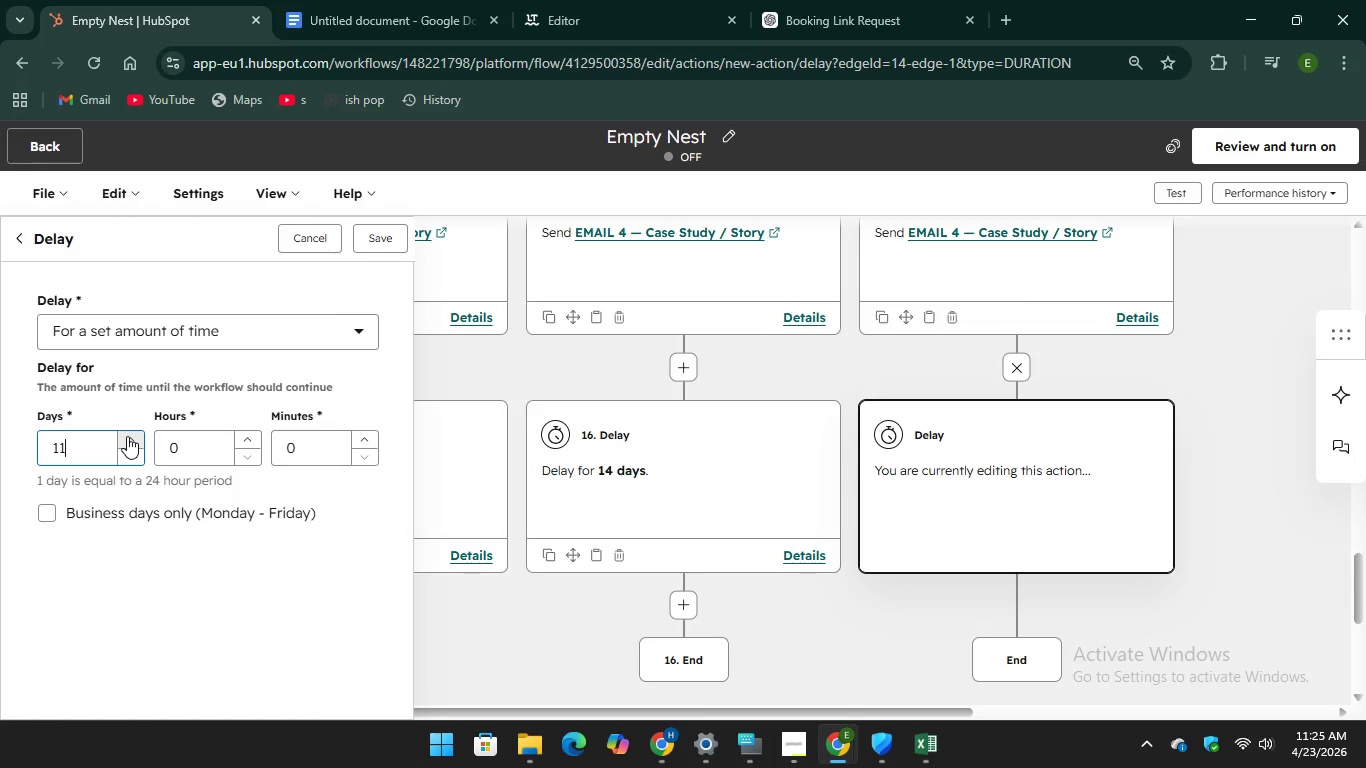 
triple_click([127, 436])
 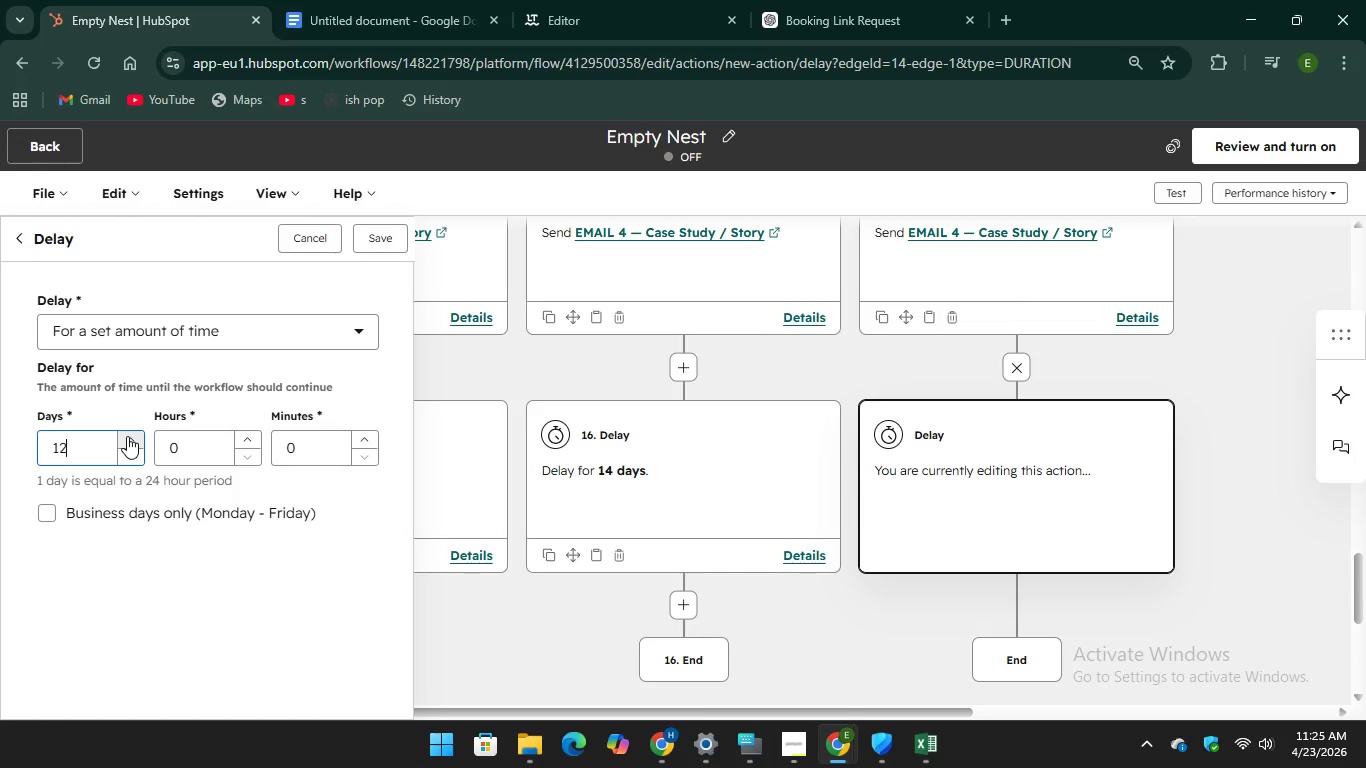 
triple_click([127, 436])
 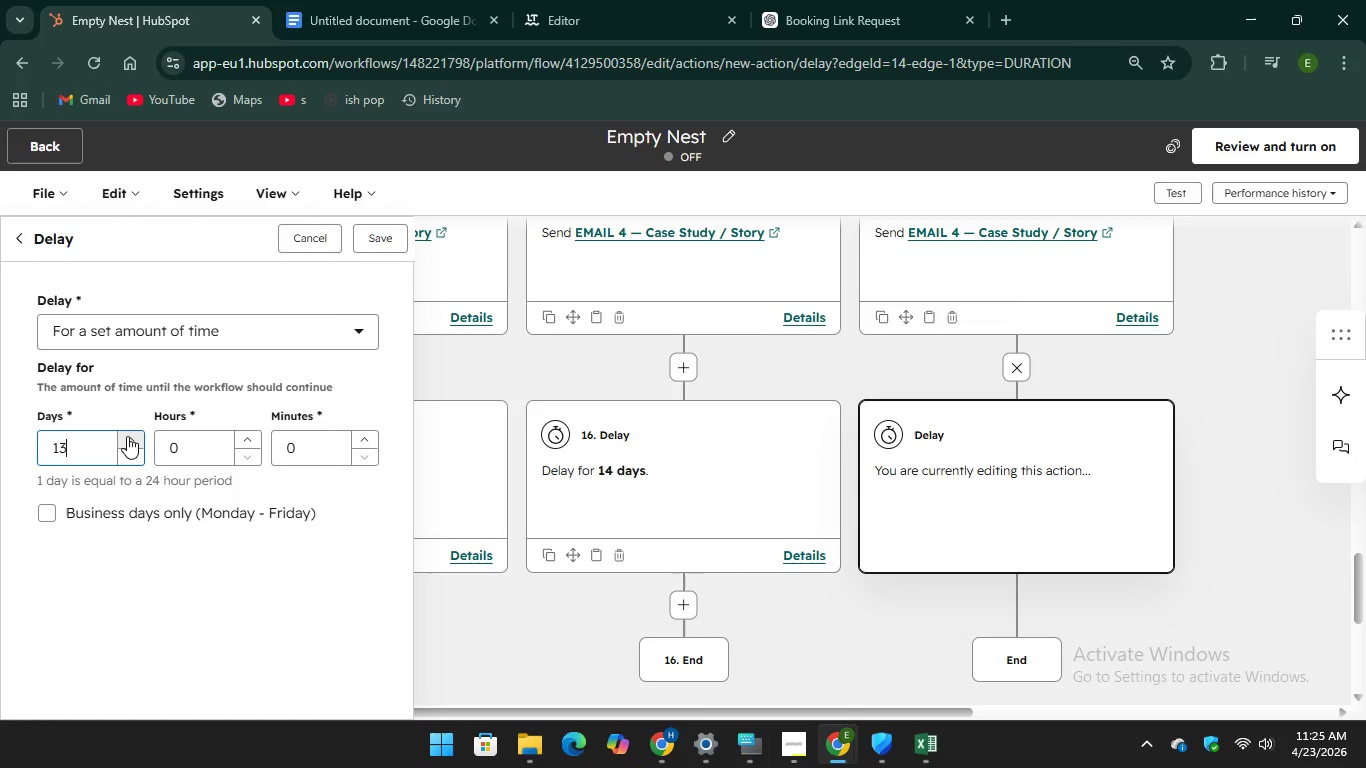 
left_click([127, 436])
 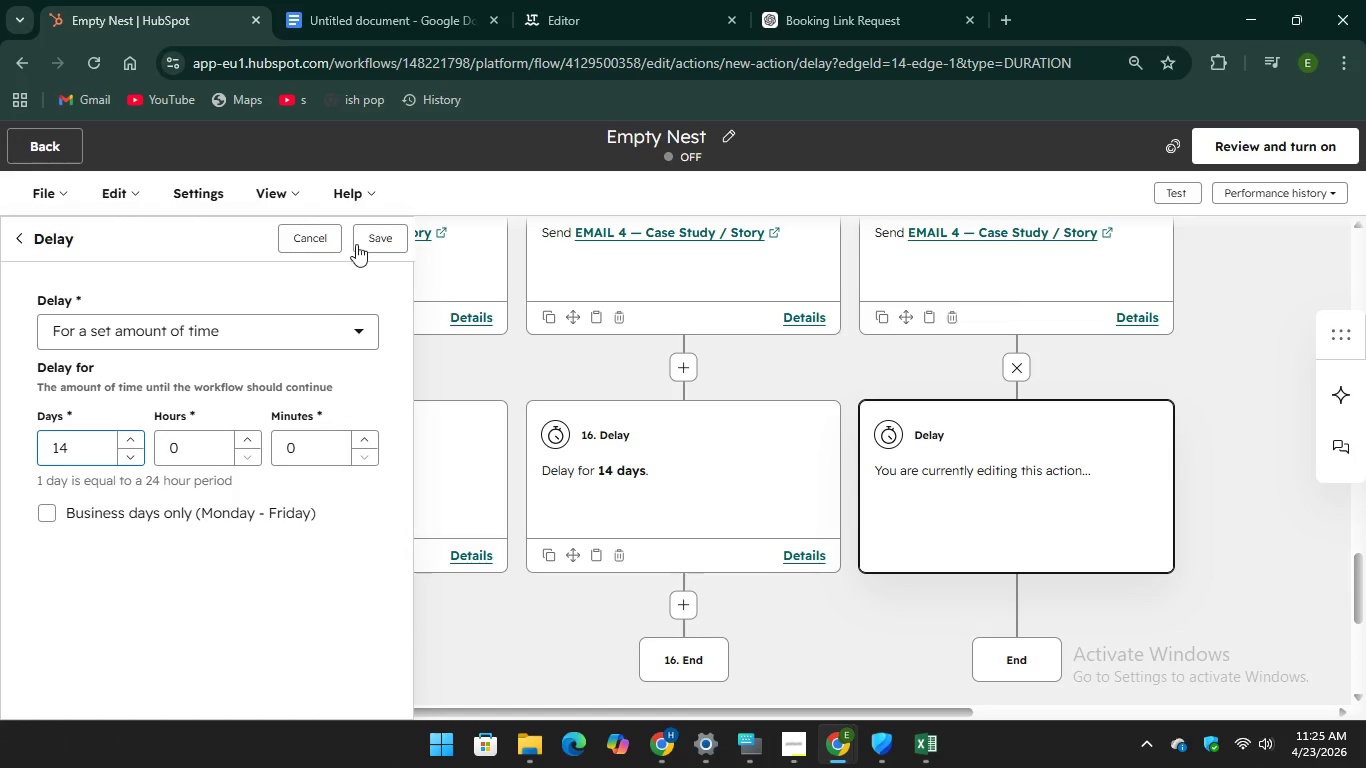 
left_click([365, 240])
 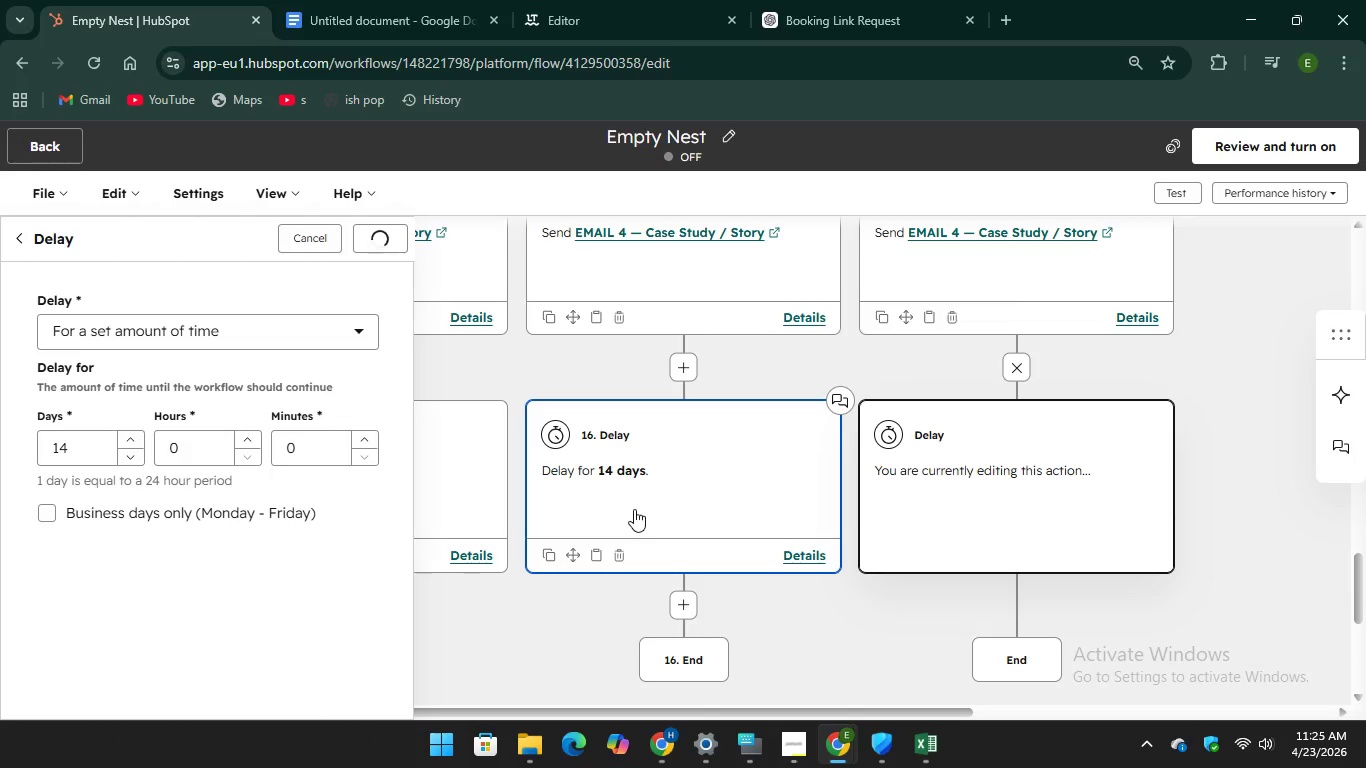 
wait(5.89)
 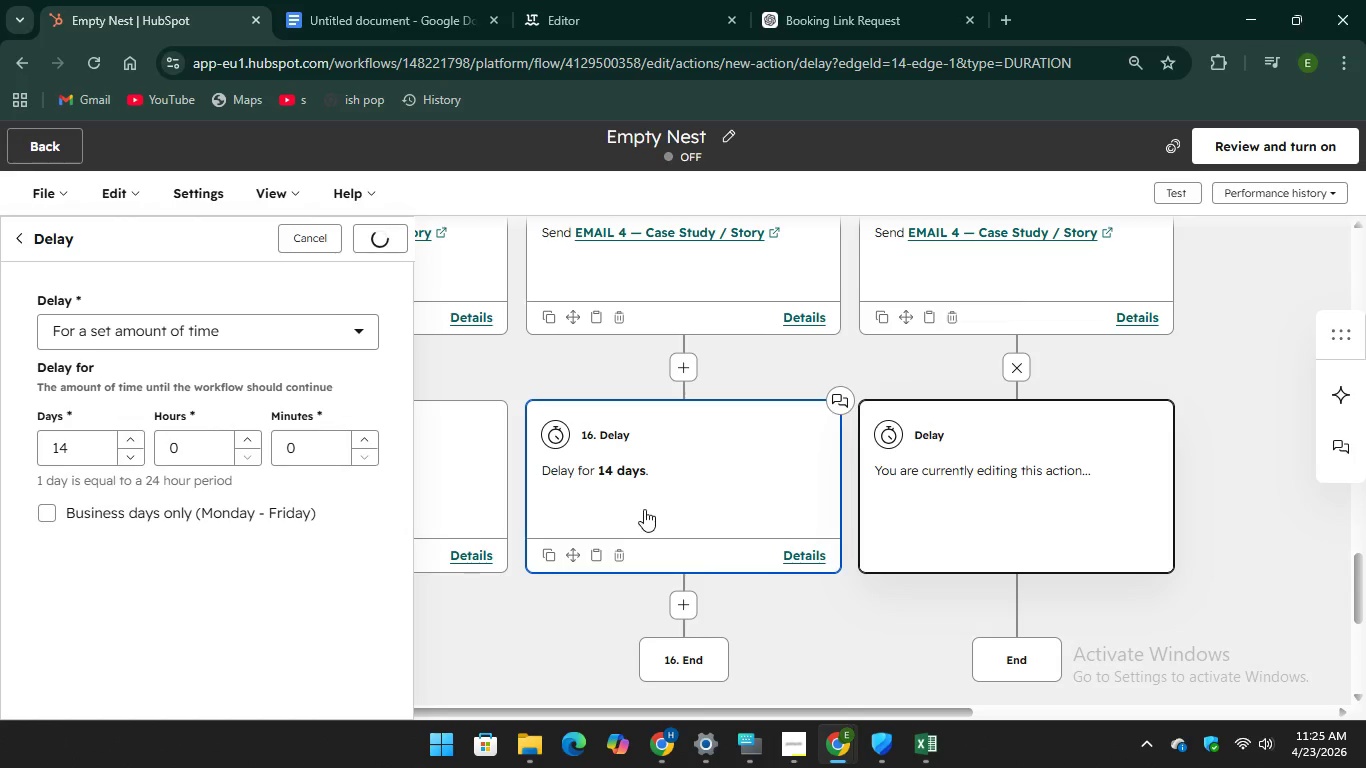 
scroll: coordinate [438, 484], scroll_direction: down, amount: 2.0
 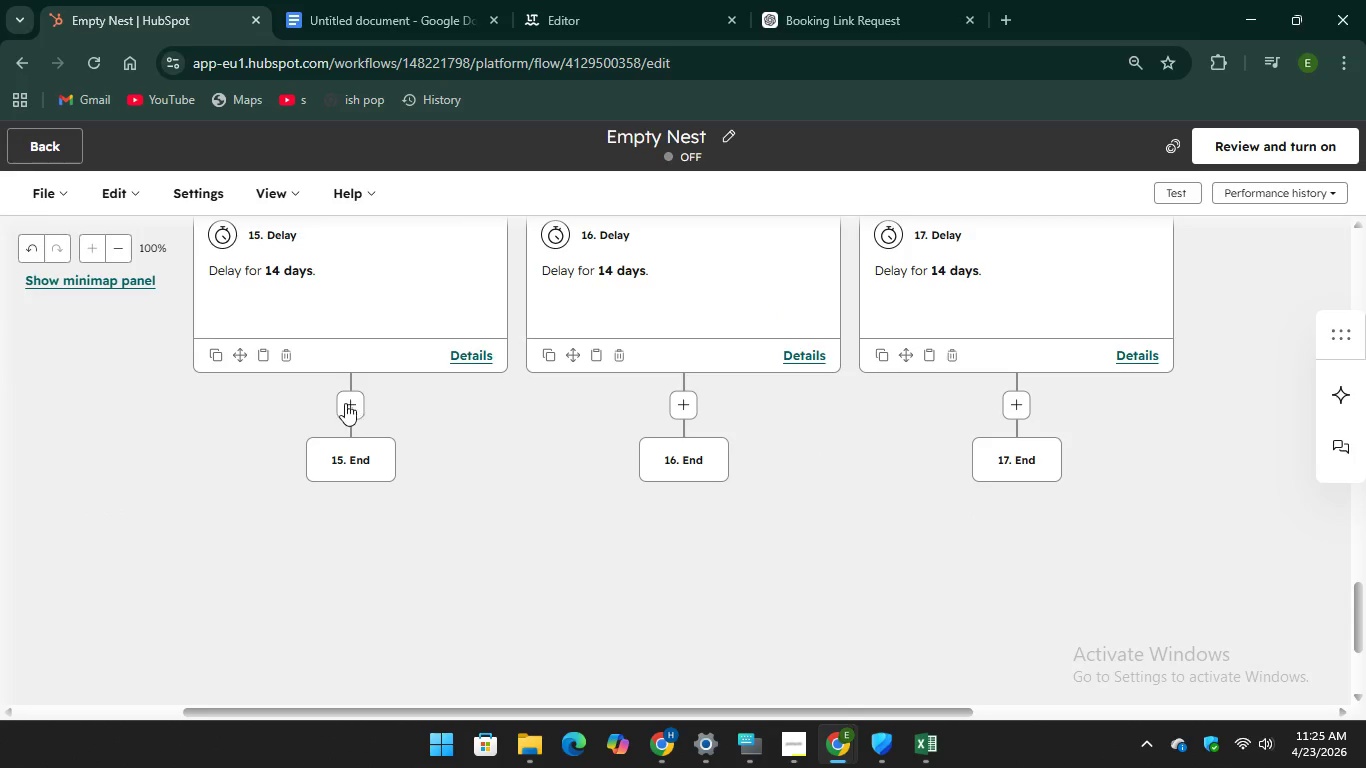 
left_click([343, 401])
 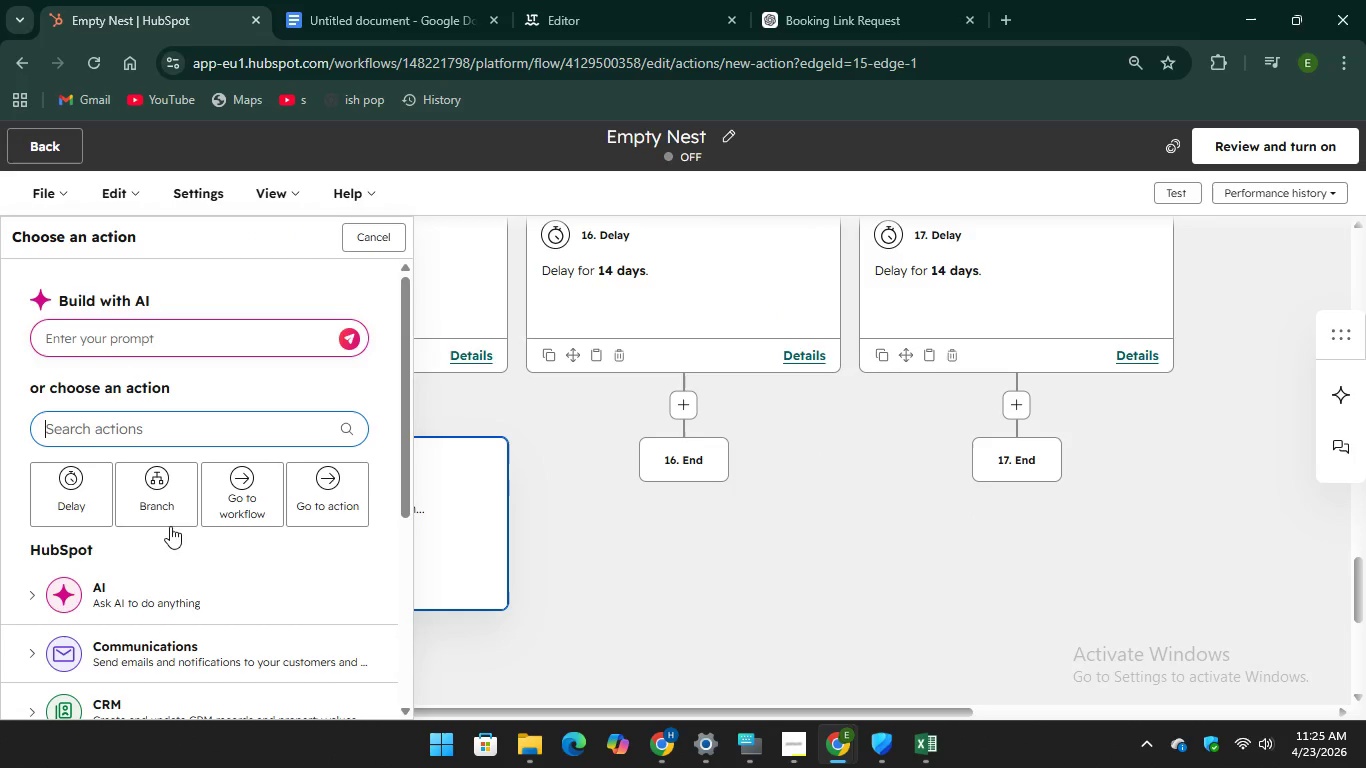 
scroll: coordinate [242, 477], scroll_direction: down, amount: 2.0
 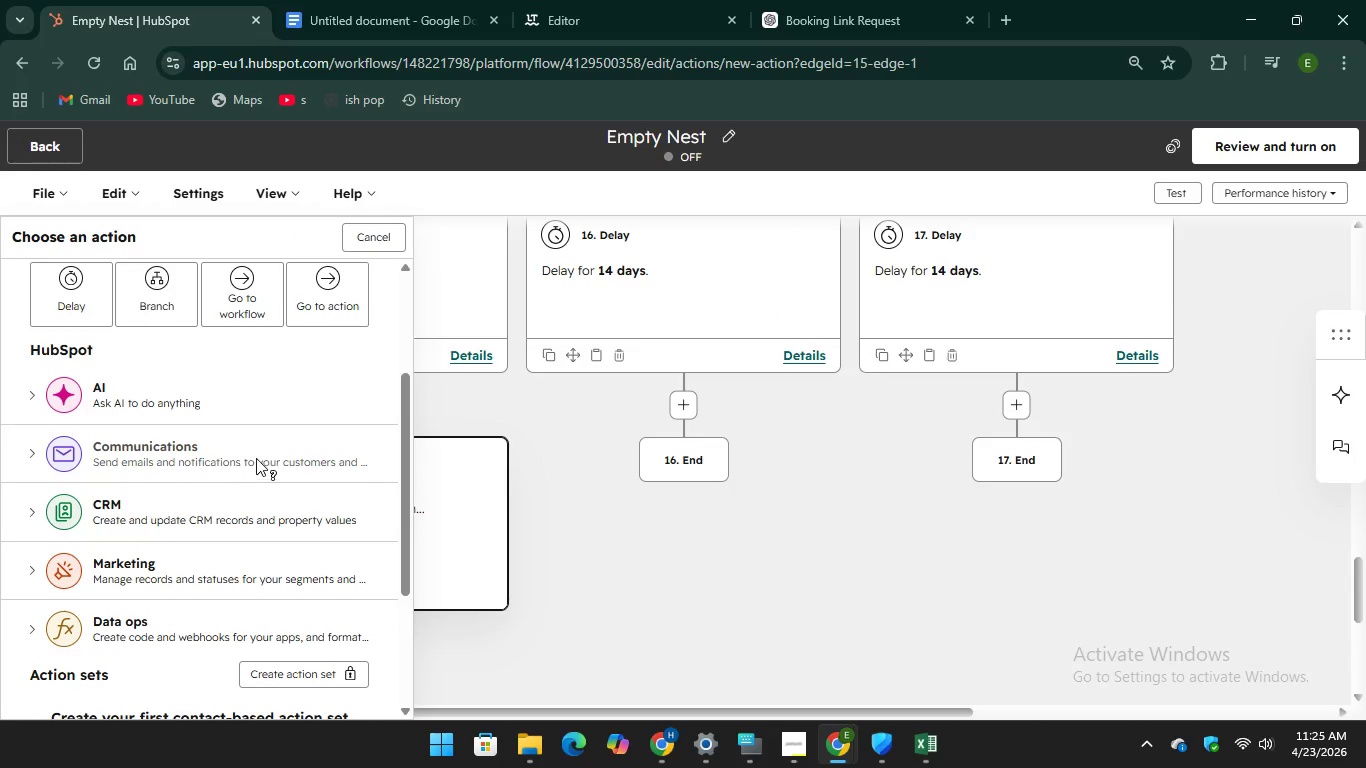 
left_click([257, 457])
 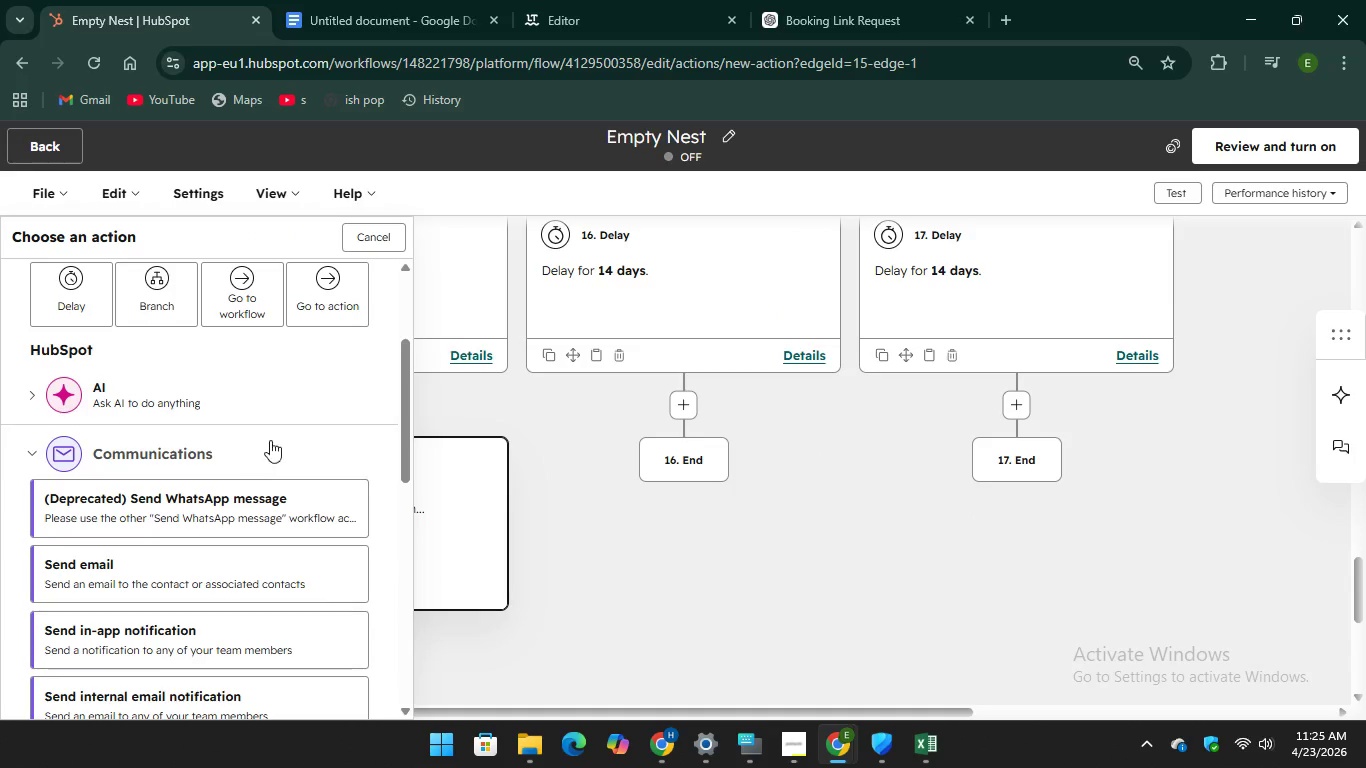 
scroll: coordinate [270, 450], scroll_direction: down, amount: 1.0
 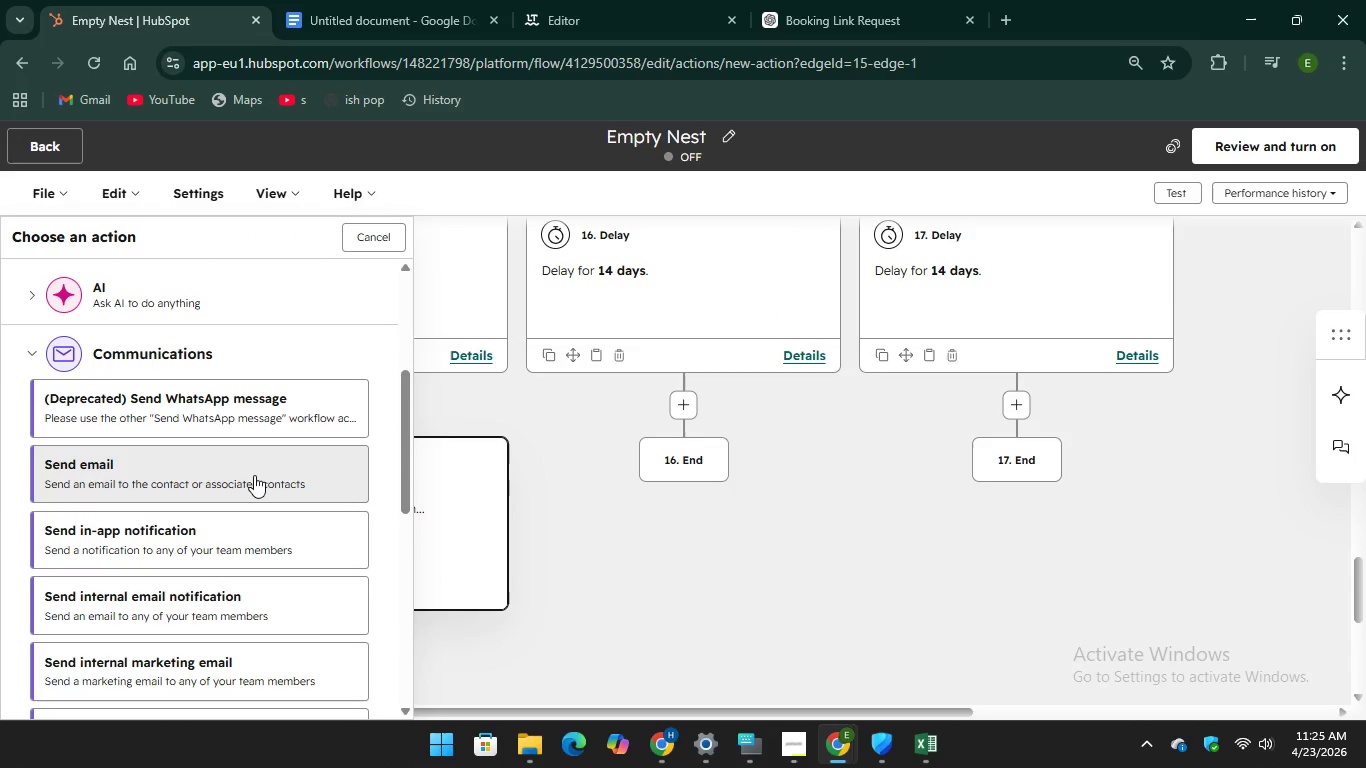 
left_click([254, 475])
 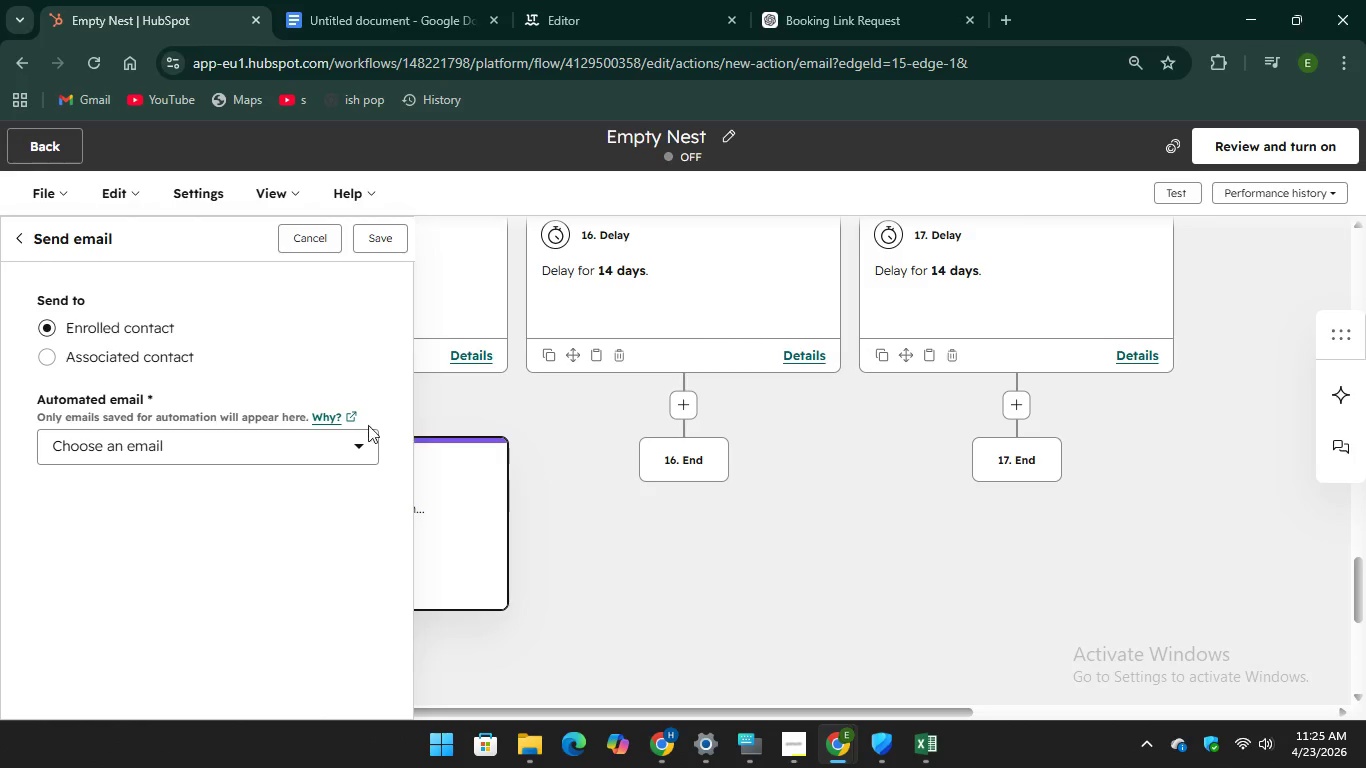 
left_click([290, 444])
 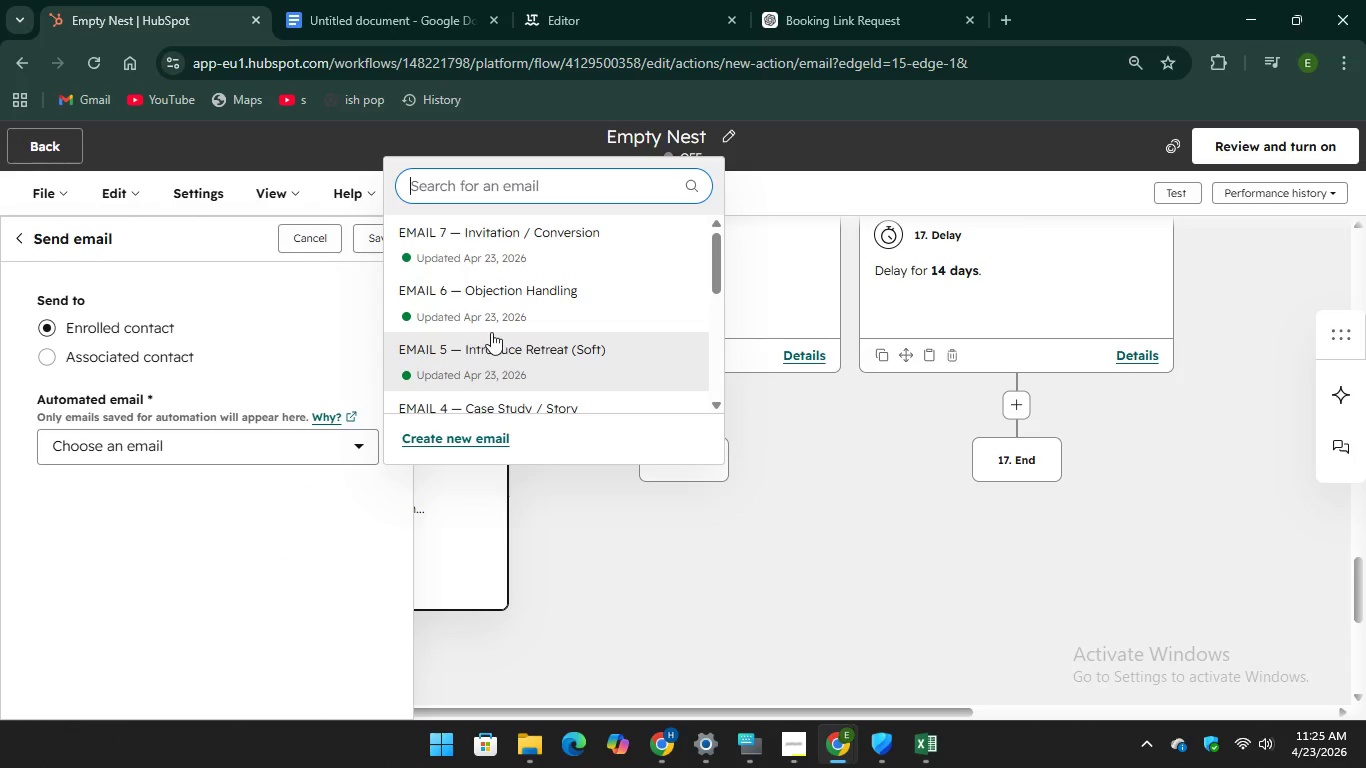 
left_click([480, 346])
 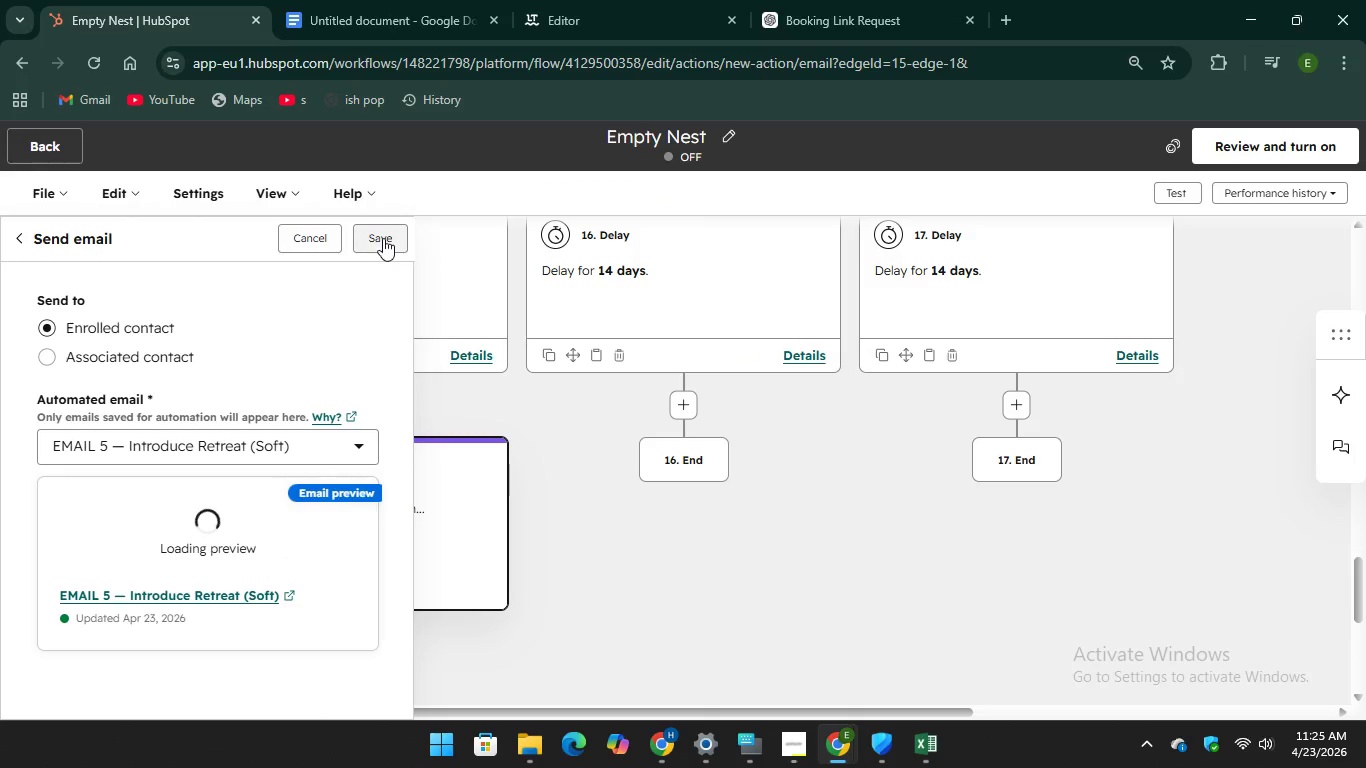 
left_click([383, 238])
 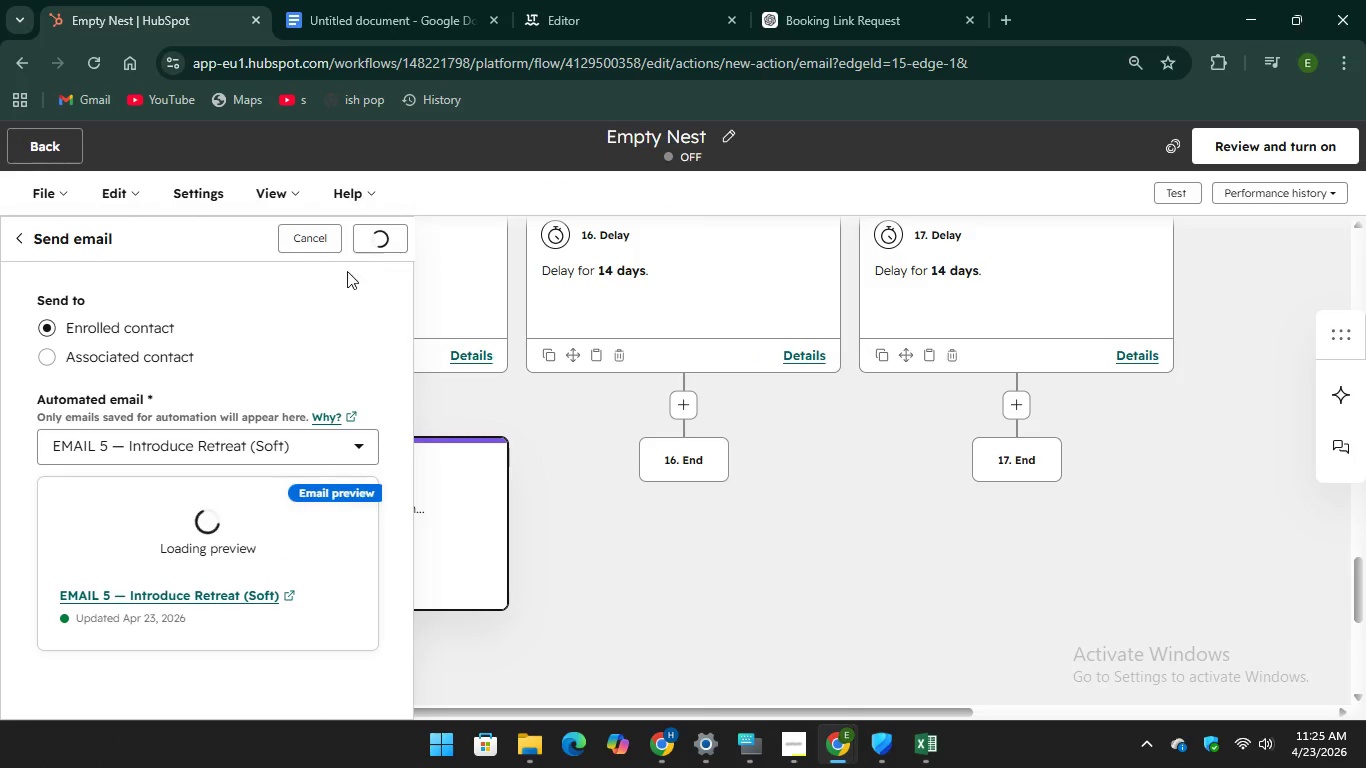 
mouse_move([329, 445])
 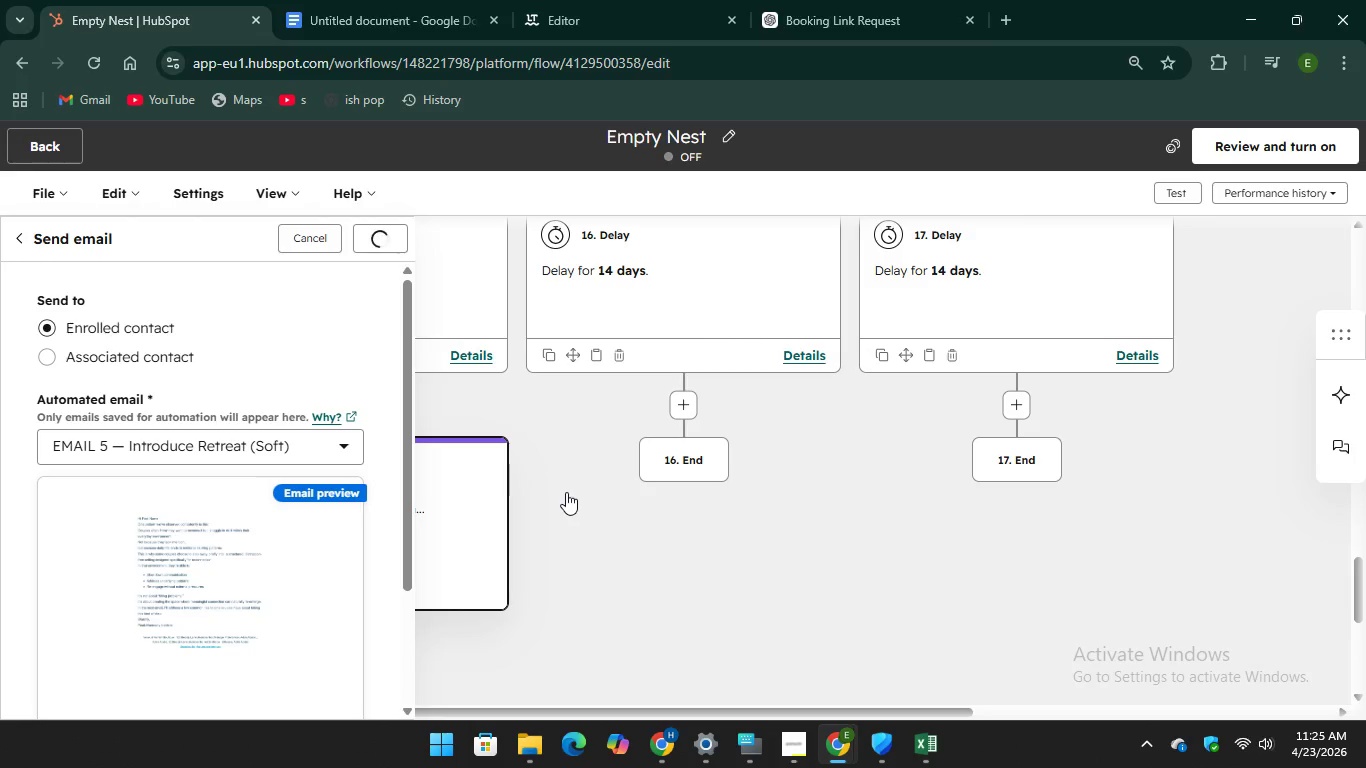 
wait(8.12)
 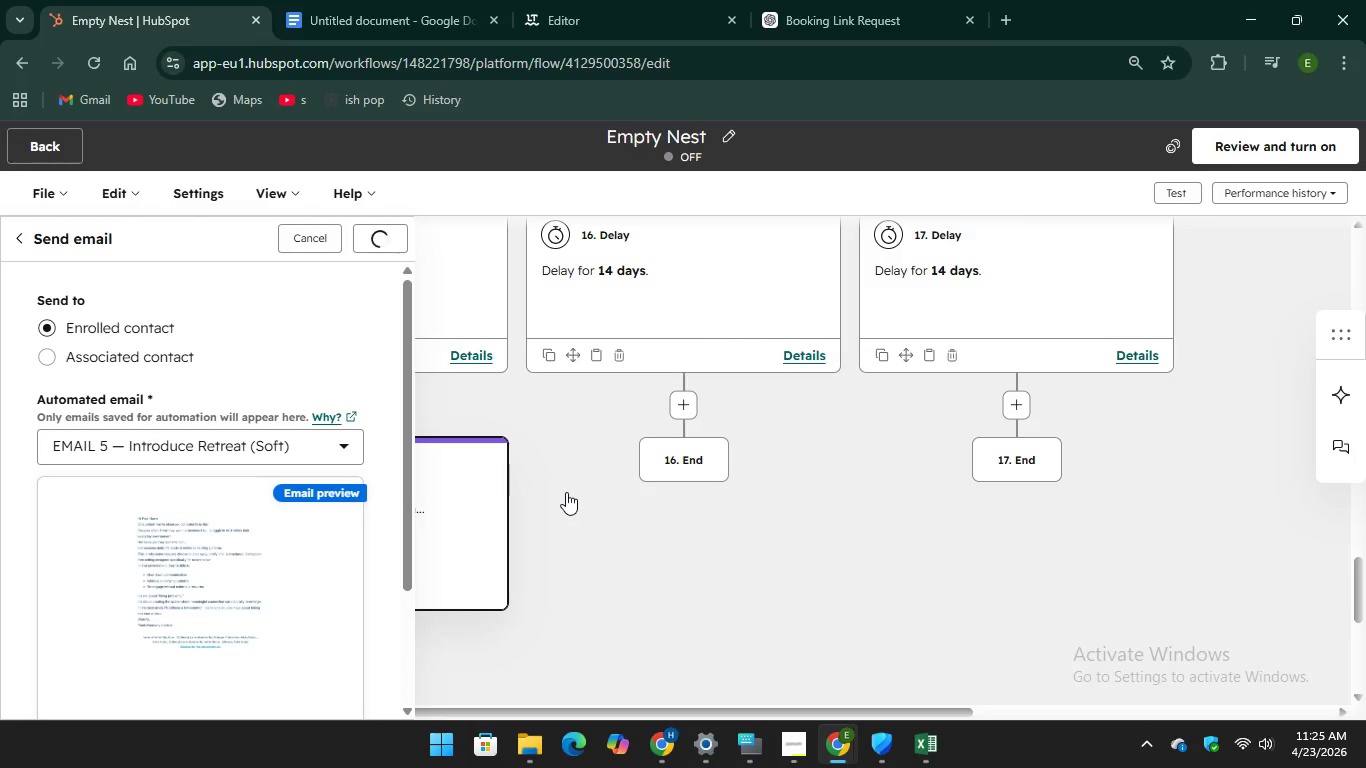 
left_click([690, 407])
 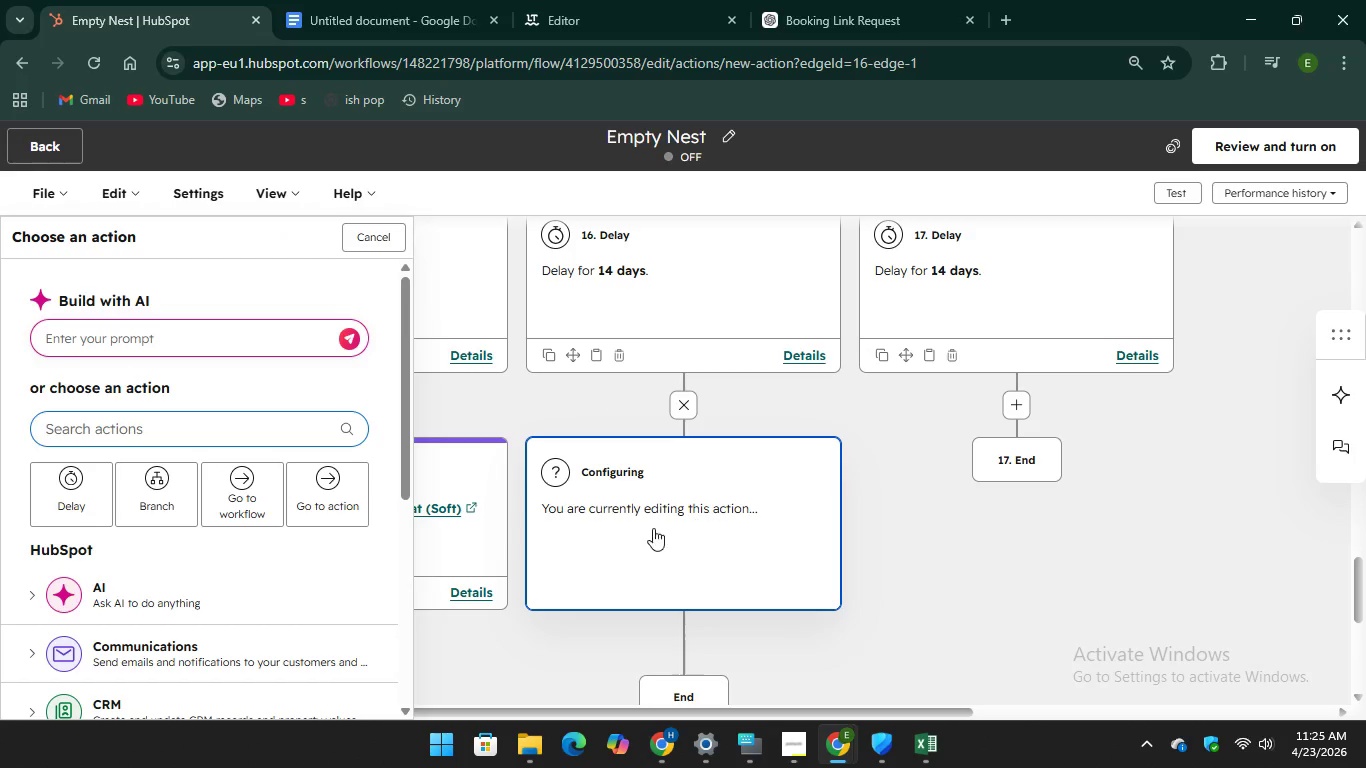 
scroll: coordinate [270, 484], scroll_direction: down, amount: 1.0
 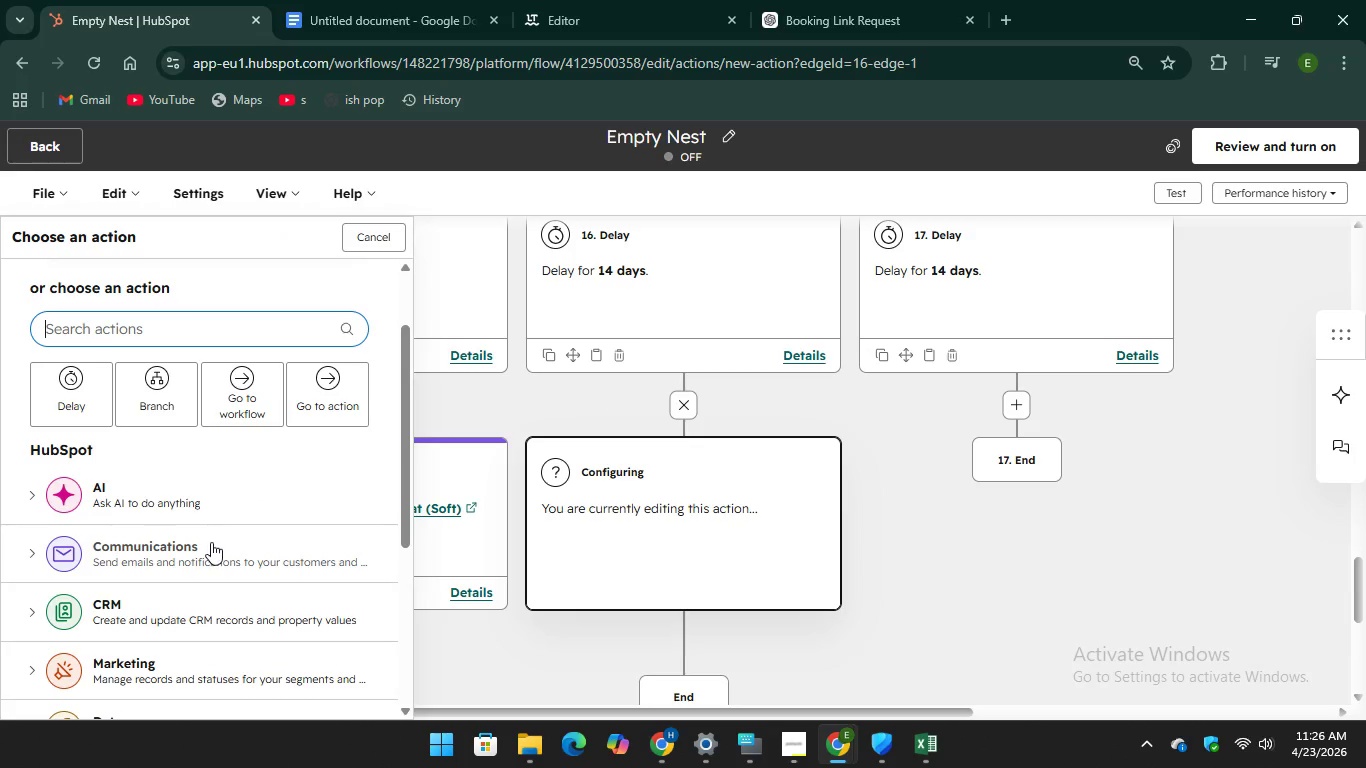 
left_click([211, 543])
 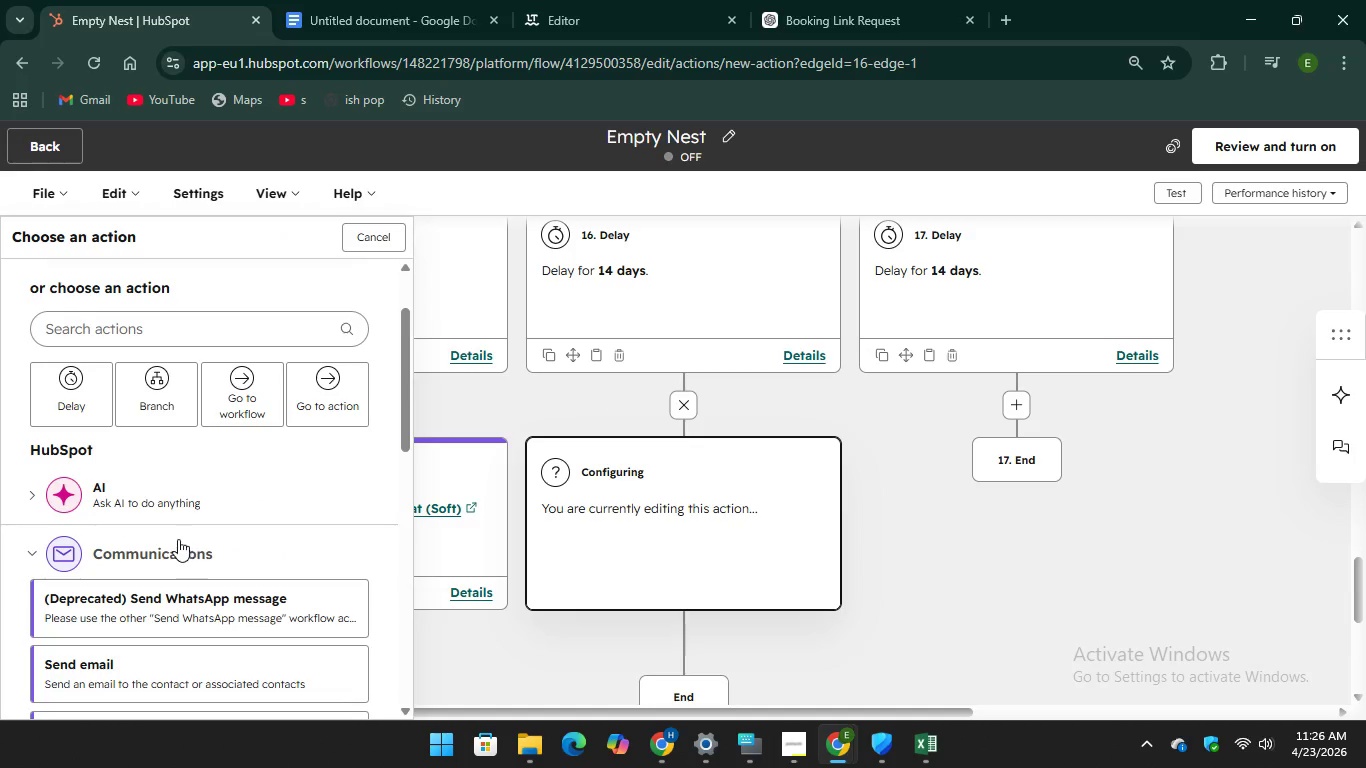 
scroll: coordinate [178, 528], scroll_direction: down, amount: 1.0
 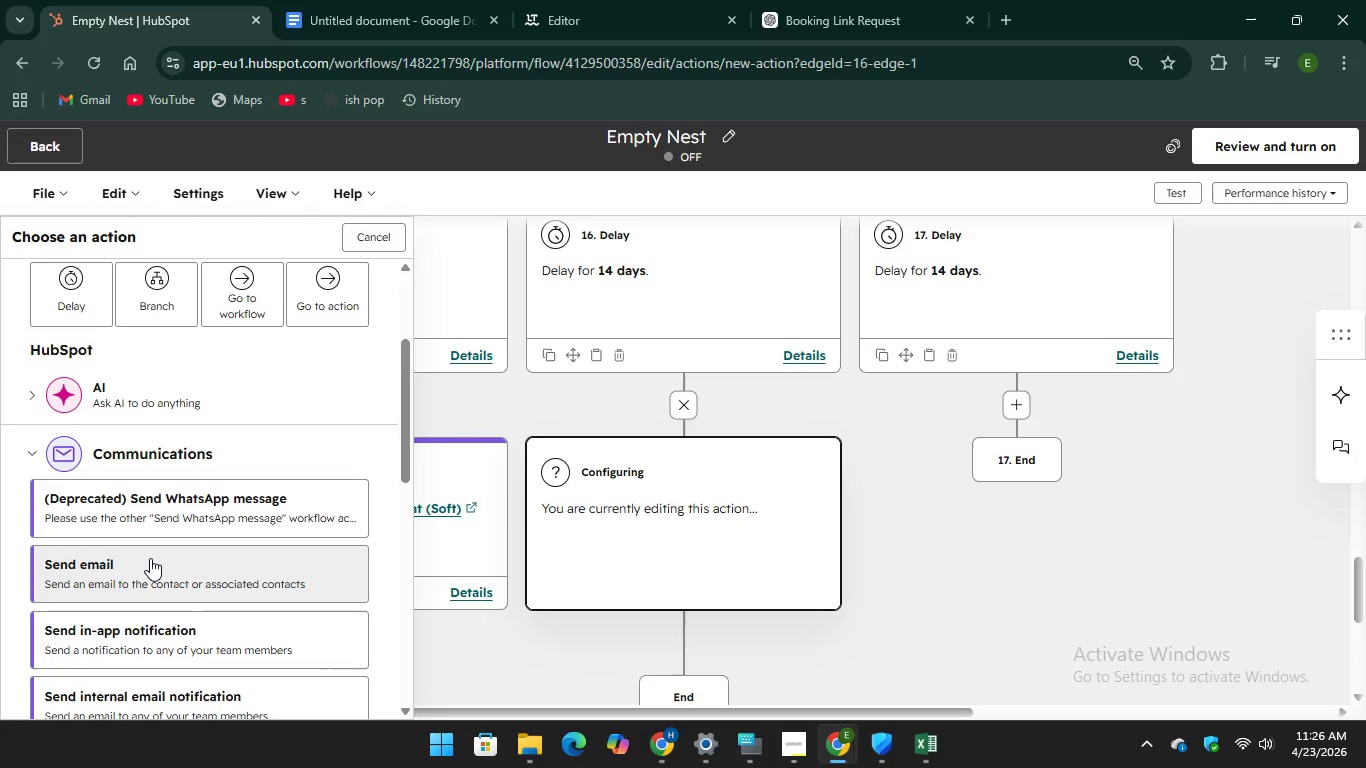 
left_click([150, 558])
 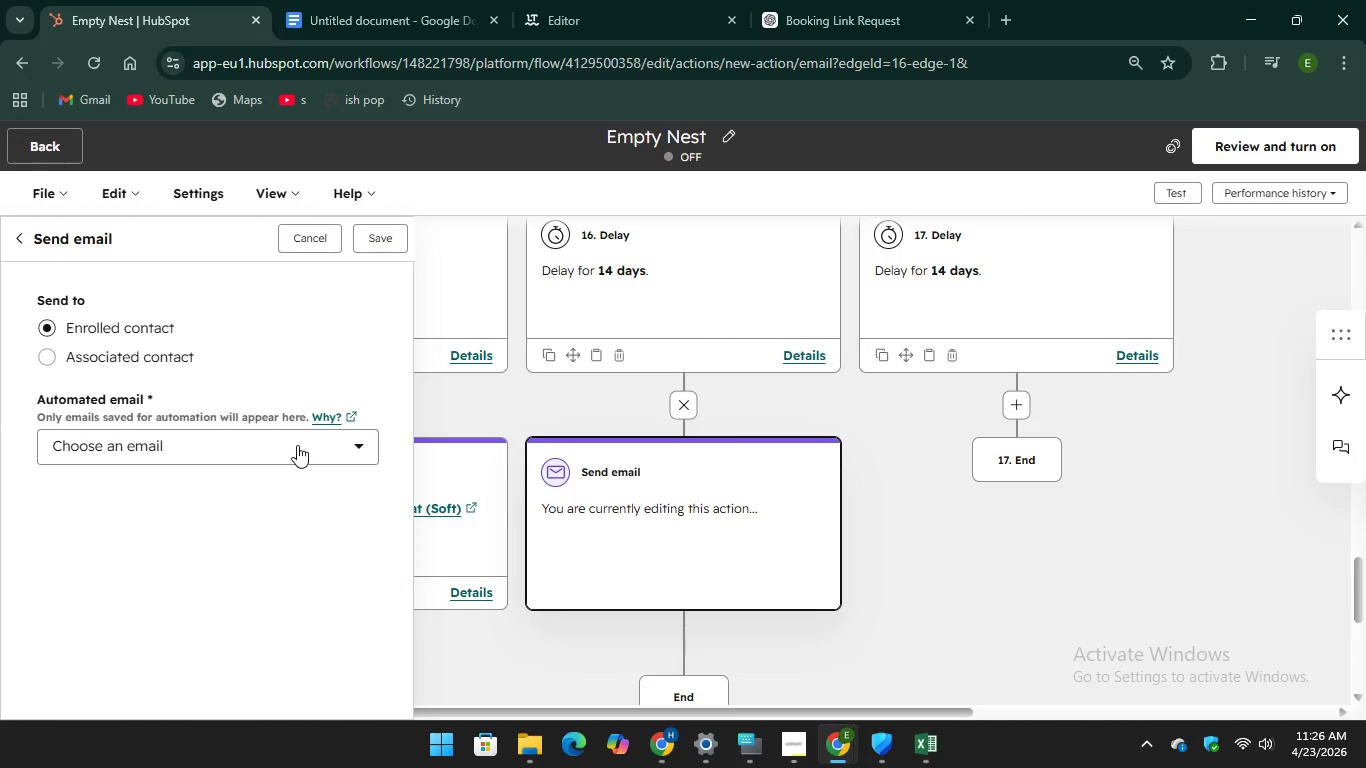 
wait(7.06)
 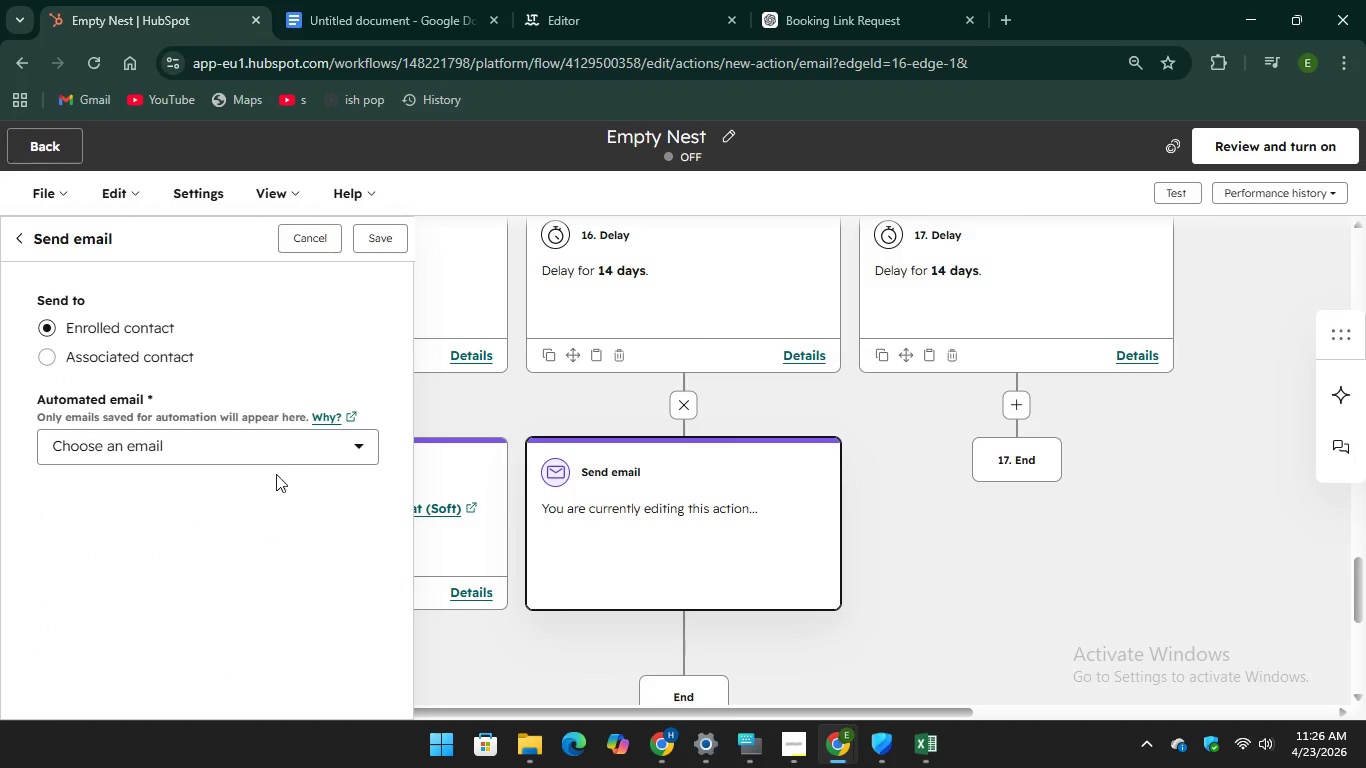 
left_click([442, 345])
 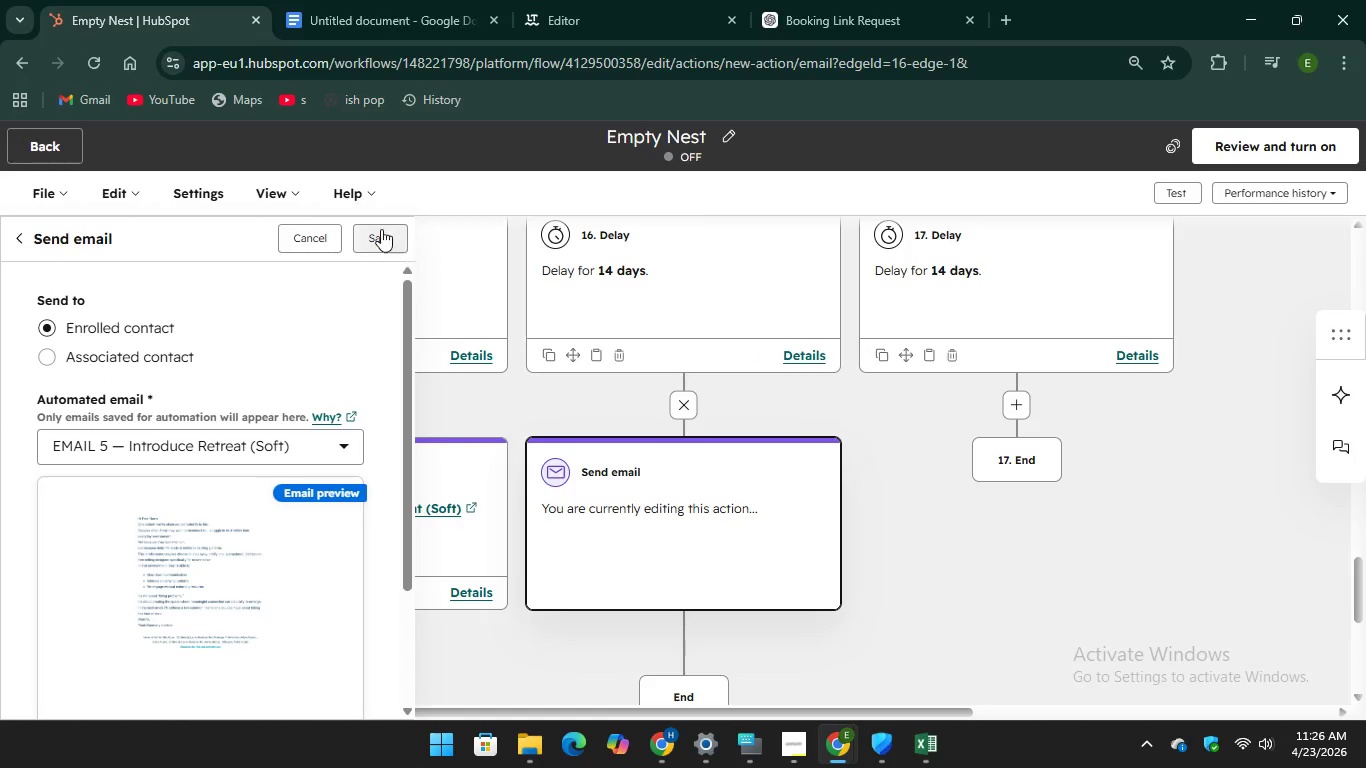 
left_click([381, 229])
 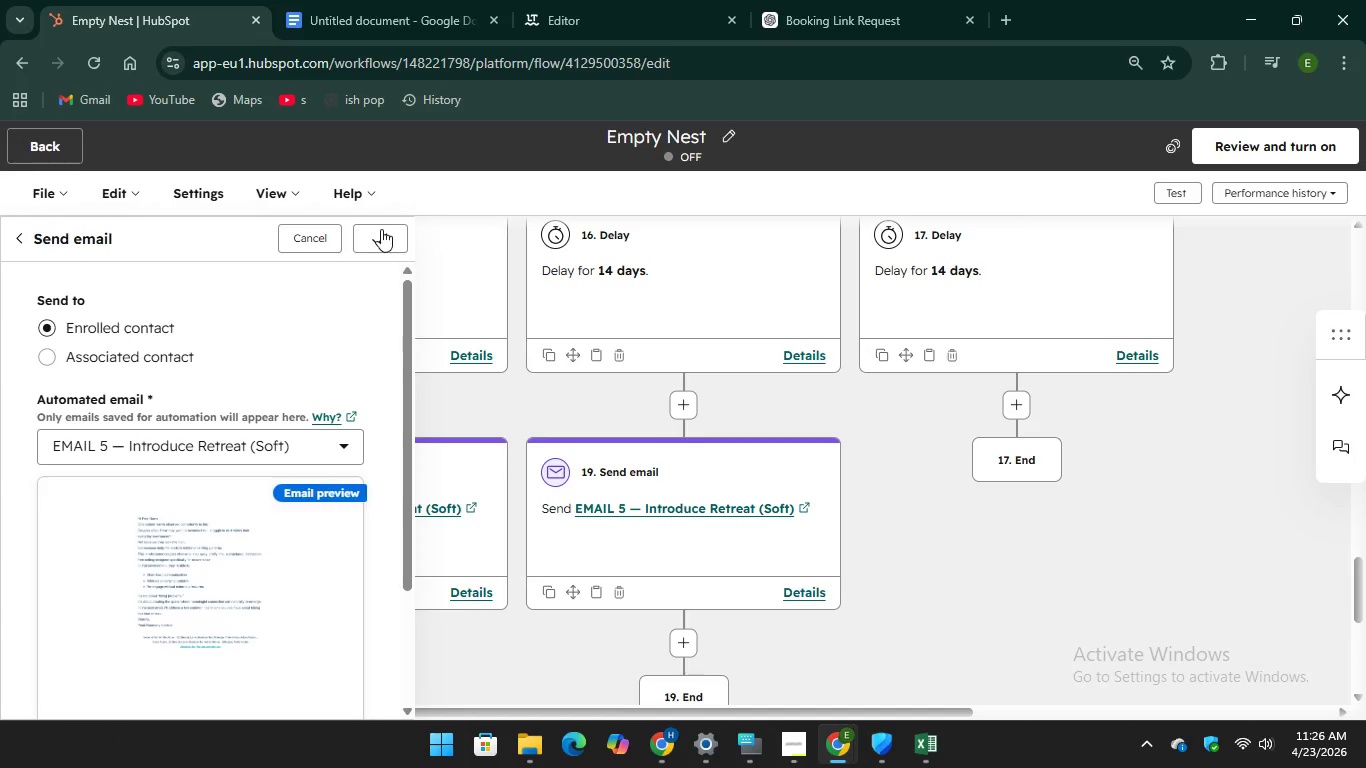 
wait(6.17)
 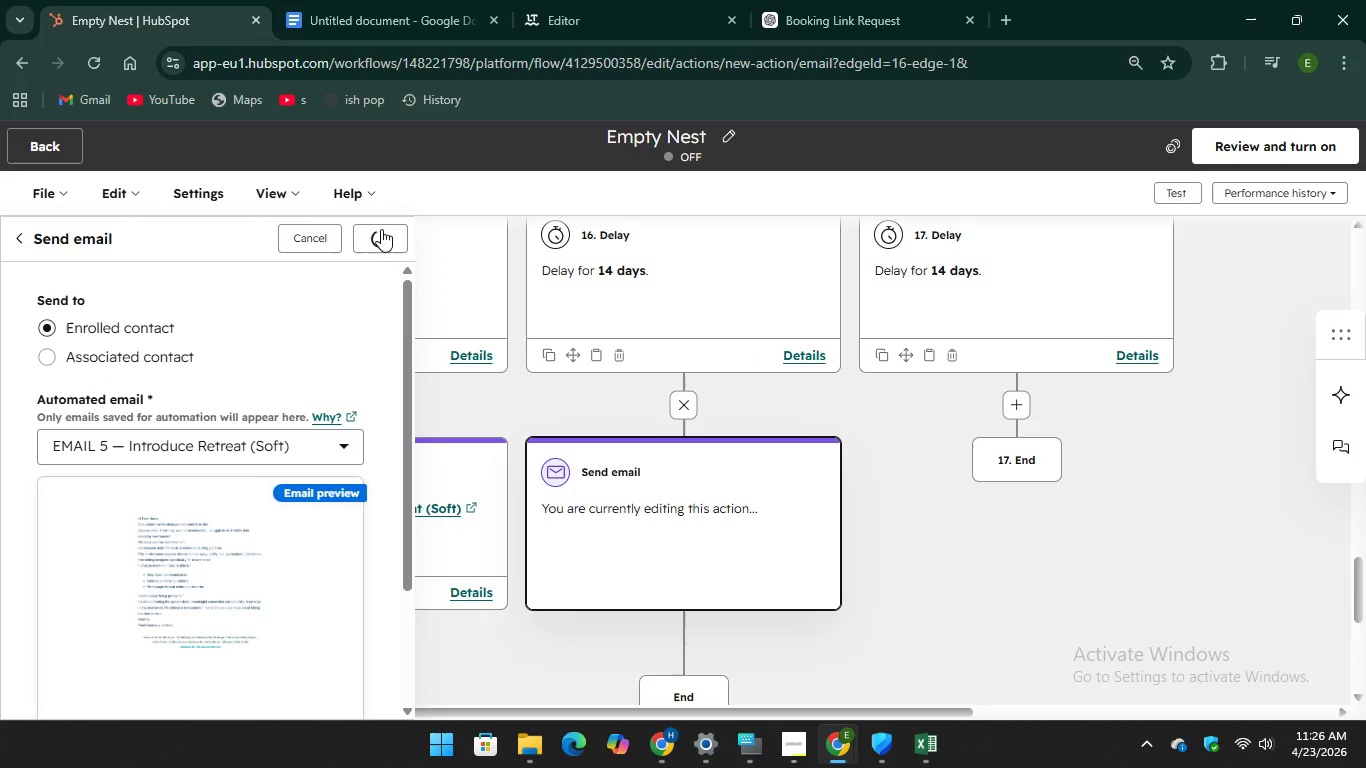 
left_click([1008, 404])
 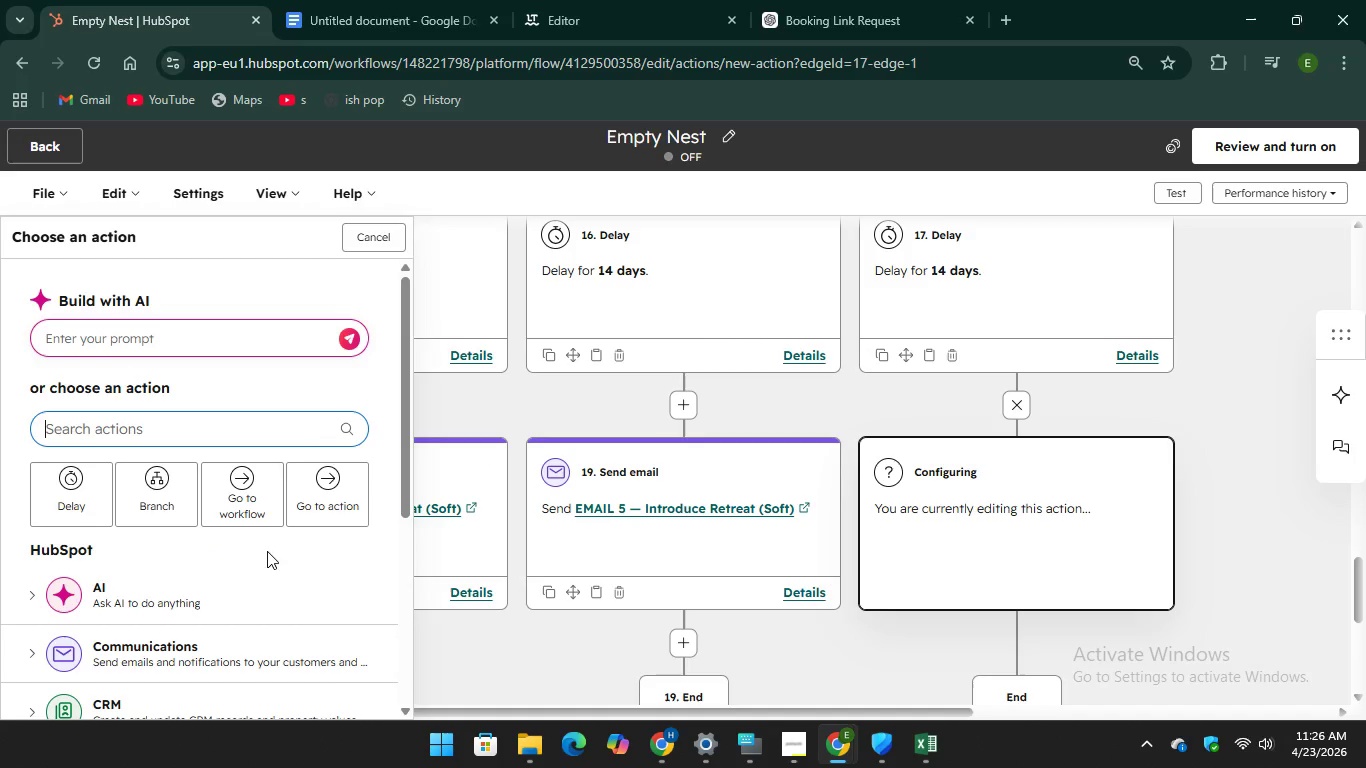 
left_click([255, 640])
 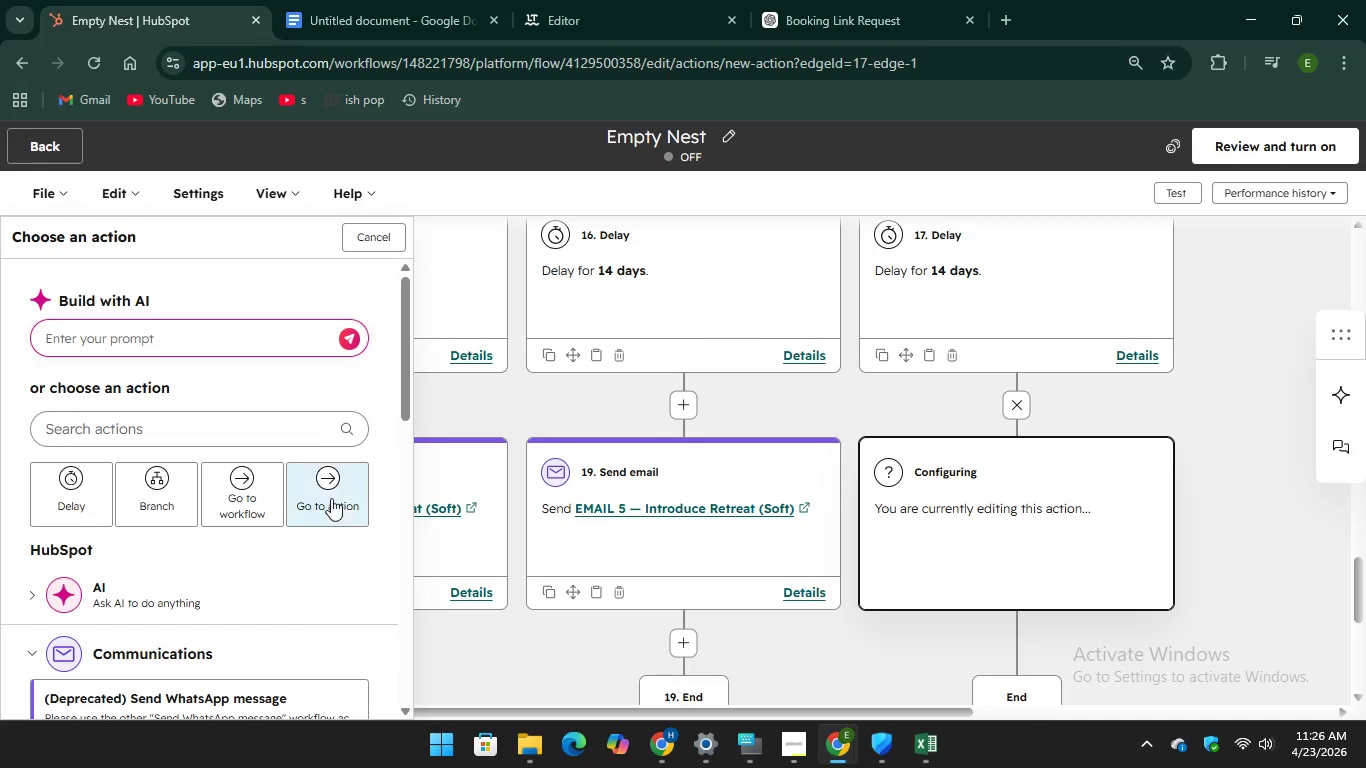 
scroll: coordinate [309, 490], scroll_direction: down, amount: 3.0
 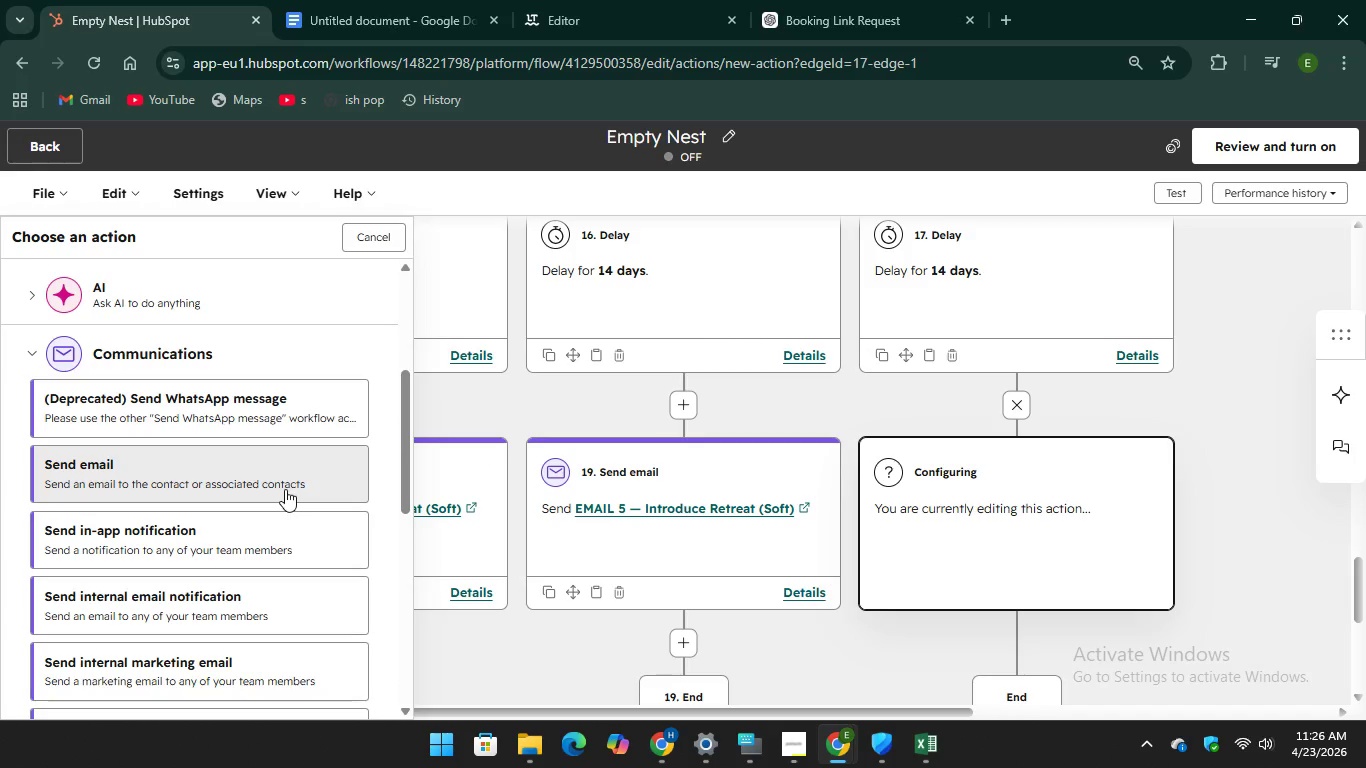 
left_click([284, 487])
 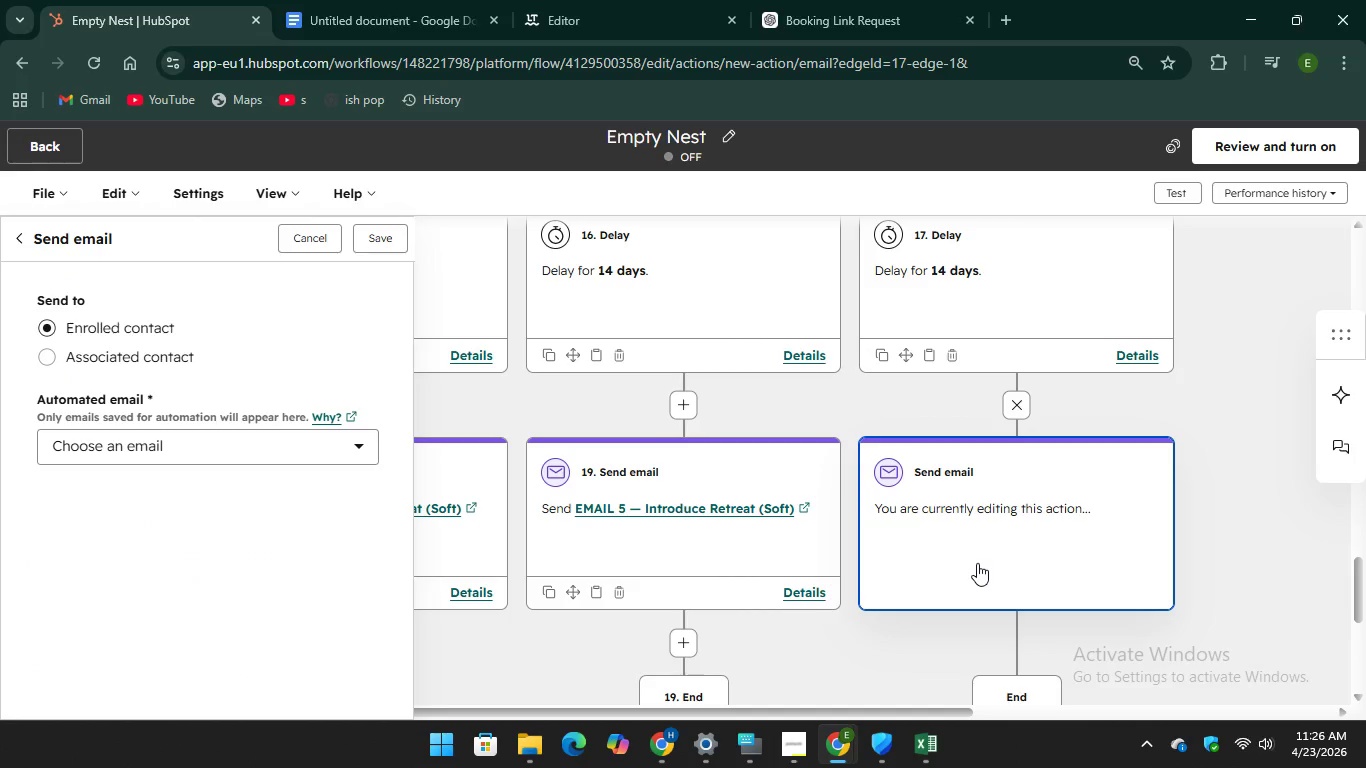 
left_click([977, 563])
 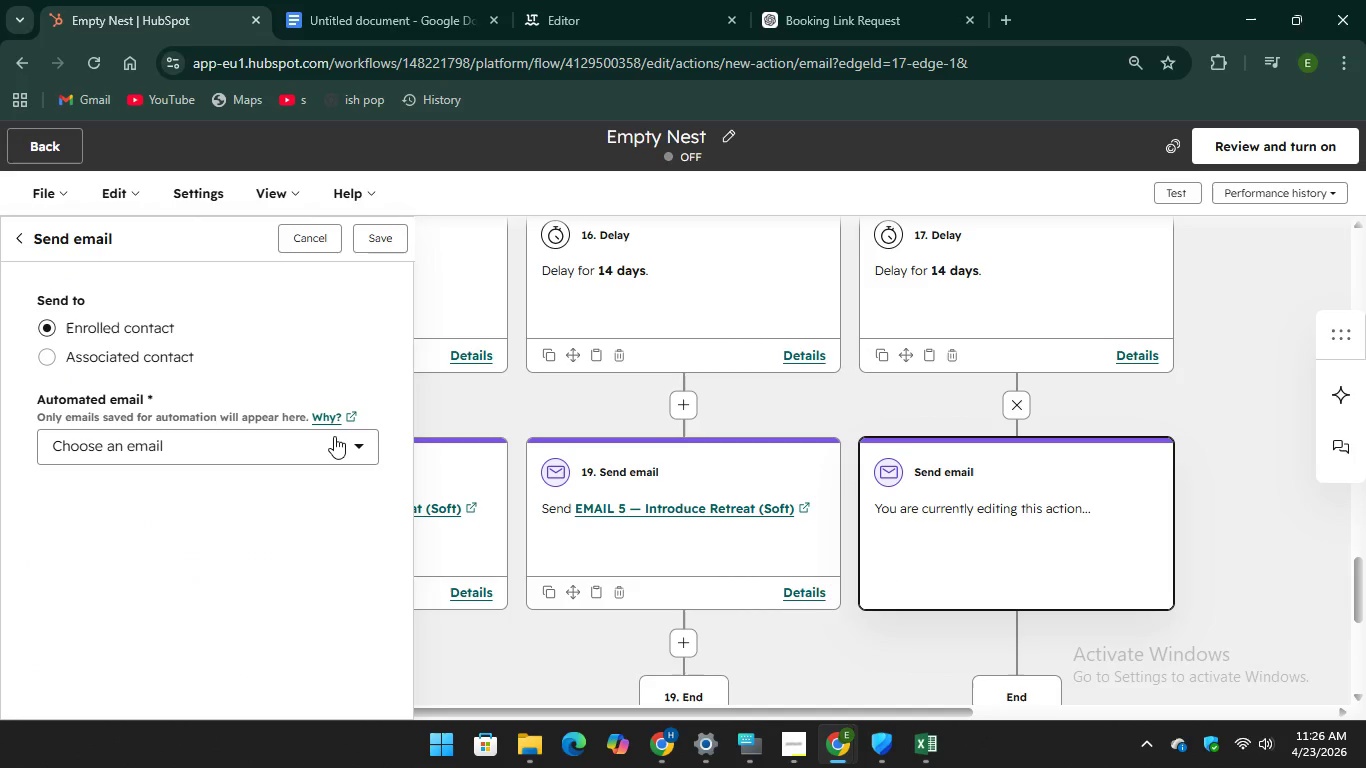 
left_click([320, 437])
 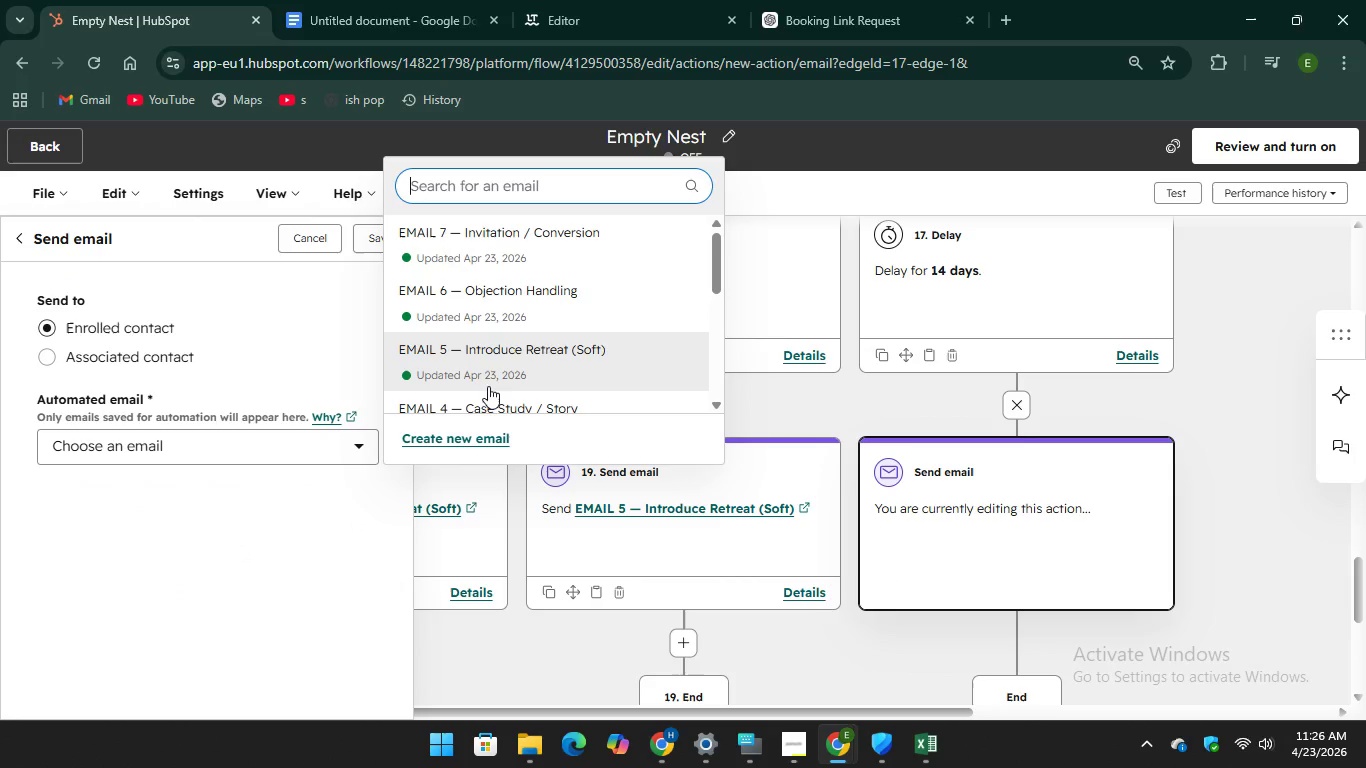 
left_click([513, 360])
 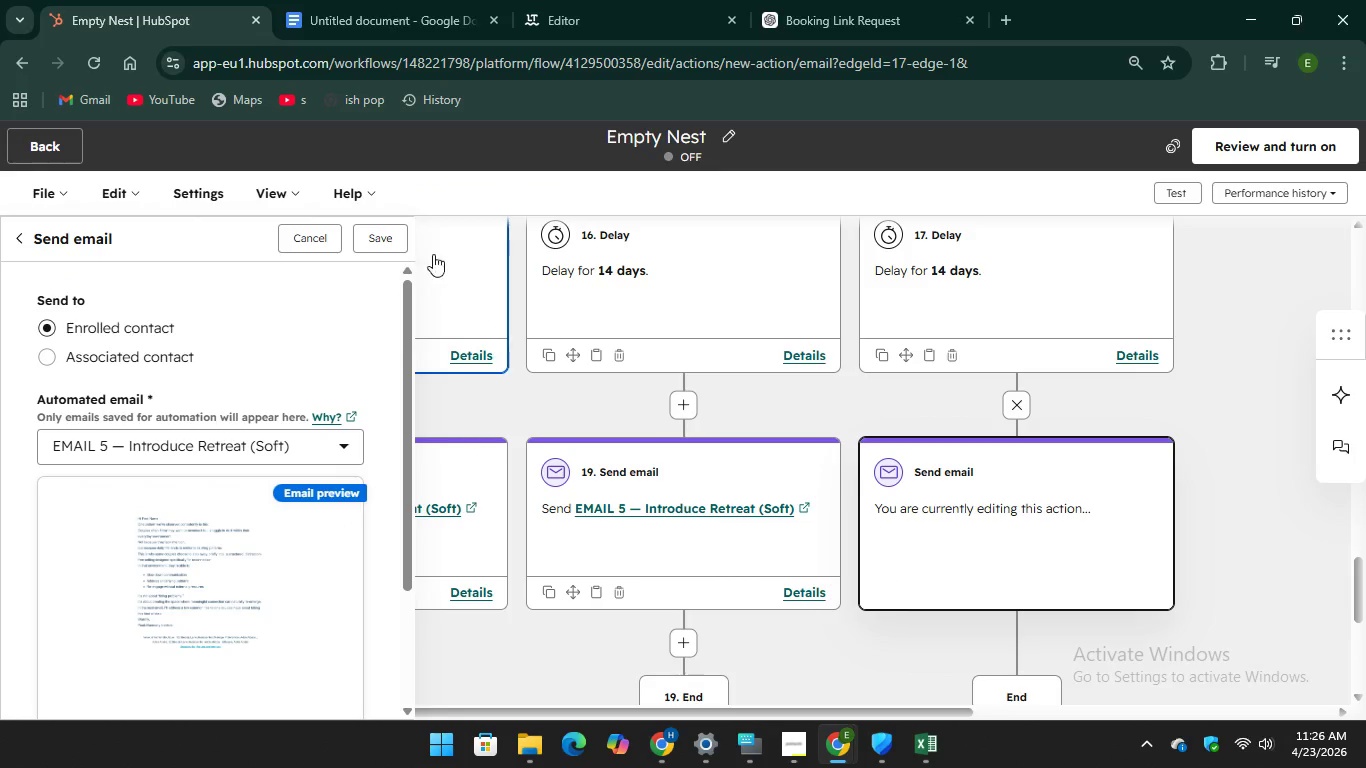 
left_click([399, 247])
 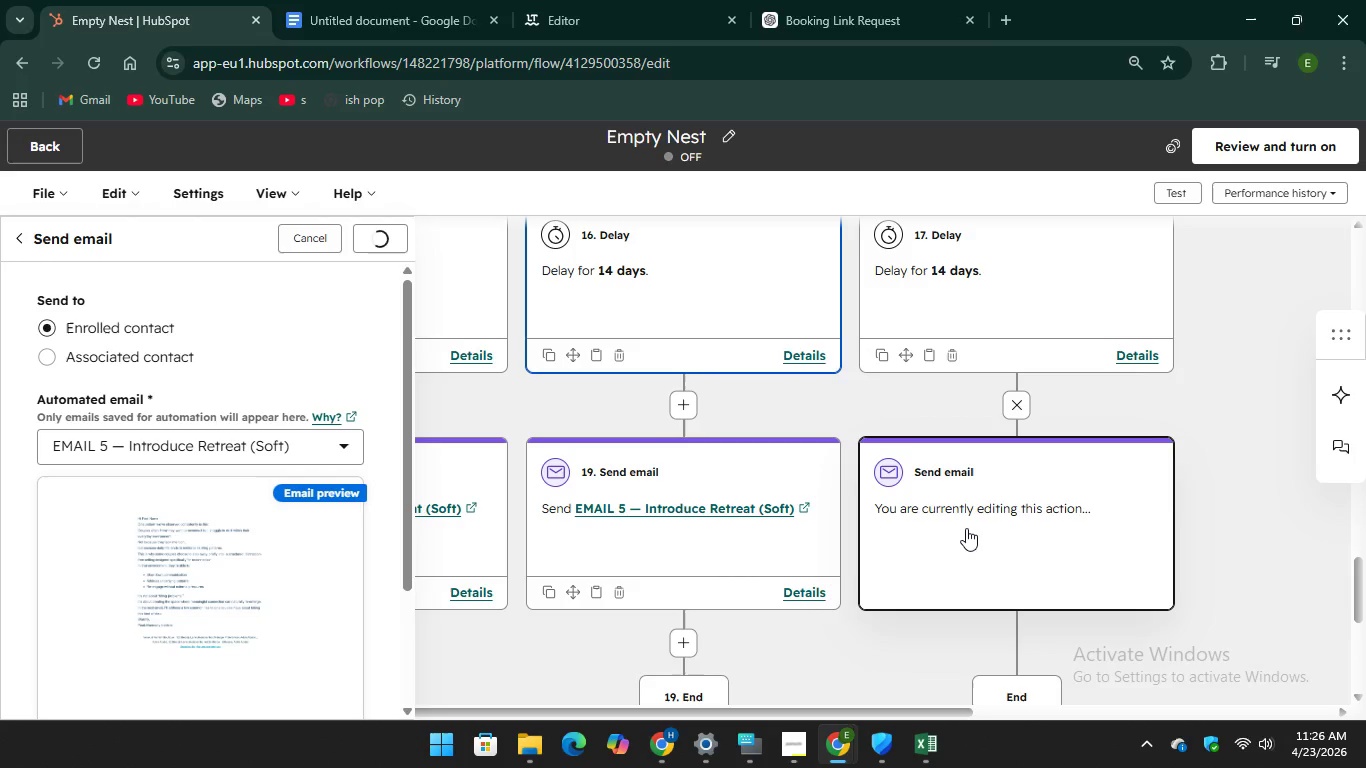 
wait(6.59)
 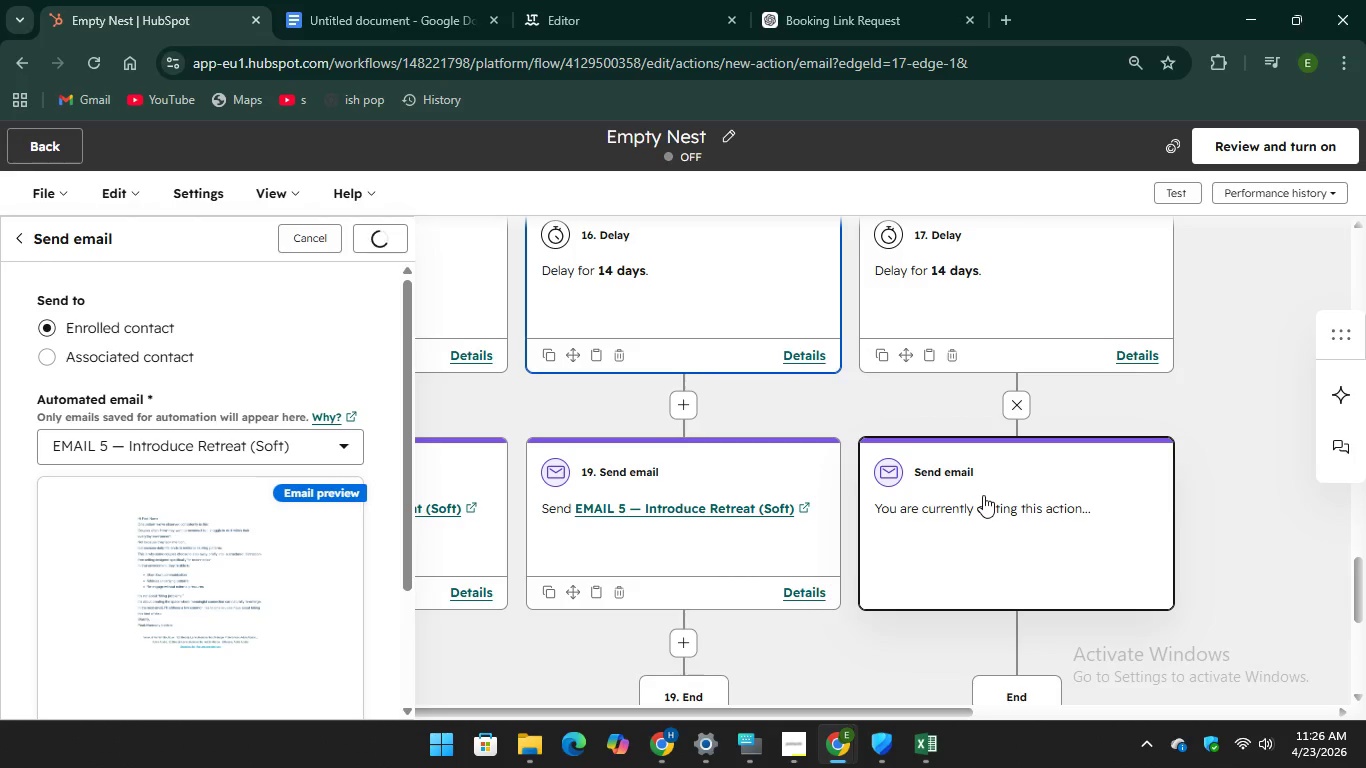 
scroll: coordinate [748, 454], scroll_direction: down, amount: 1.0
 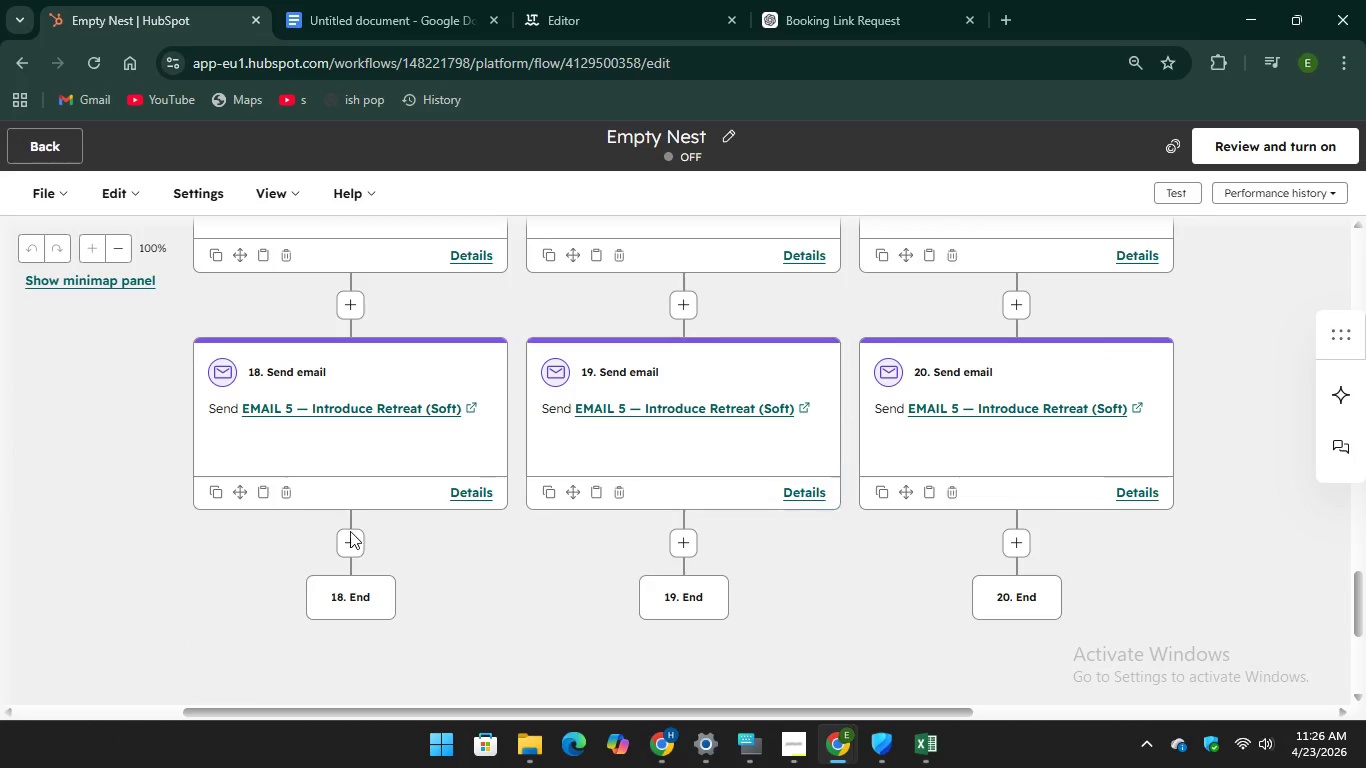 
left_click([350, 531])
 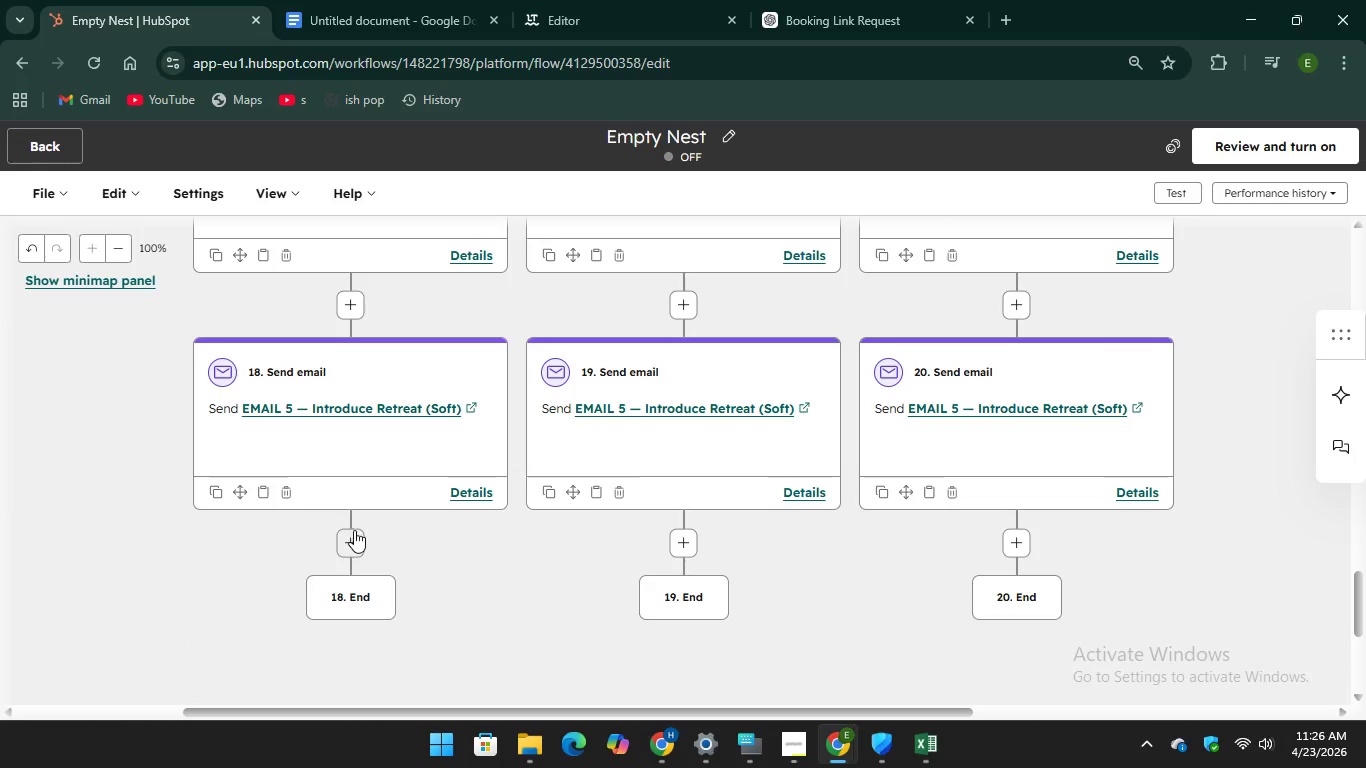 
mouse_move([303, 509])
 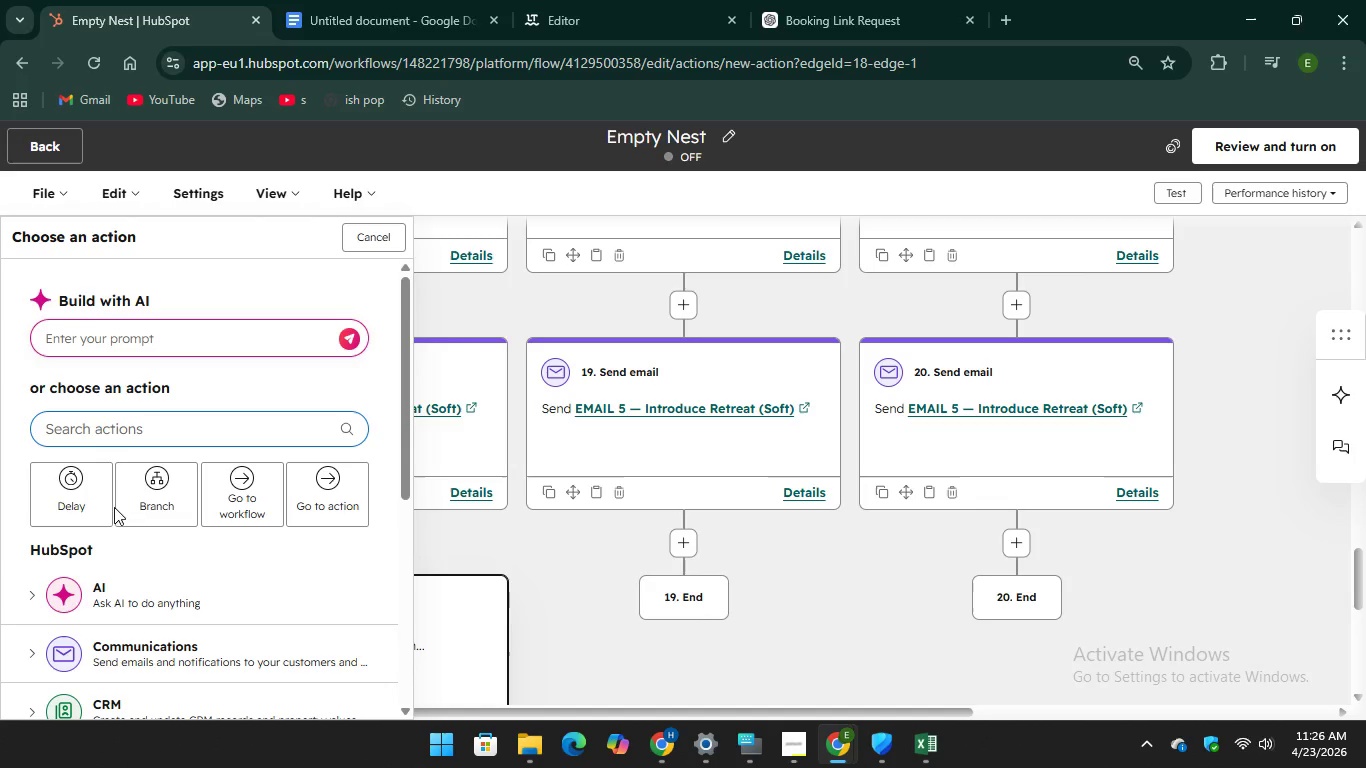 
left_click([68, 494])
 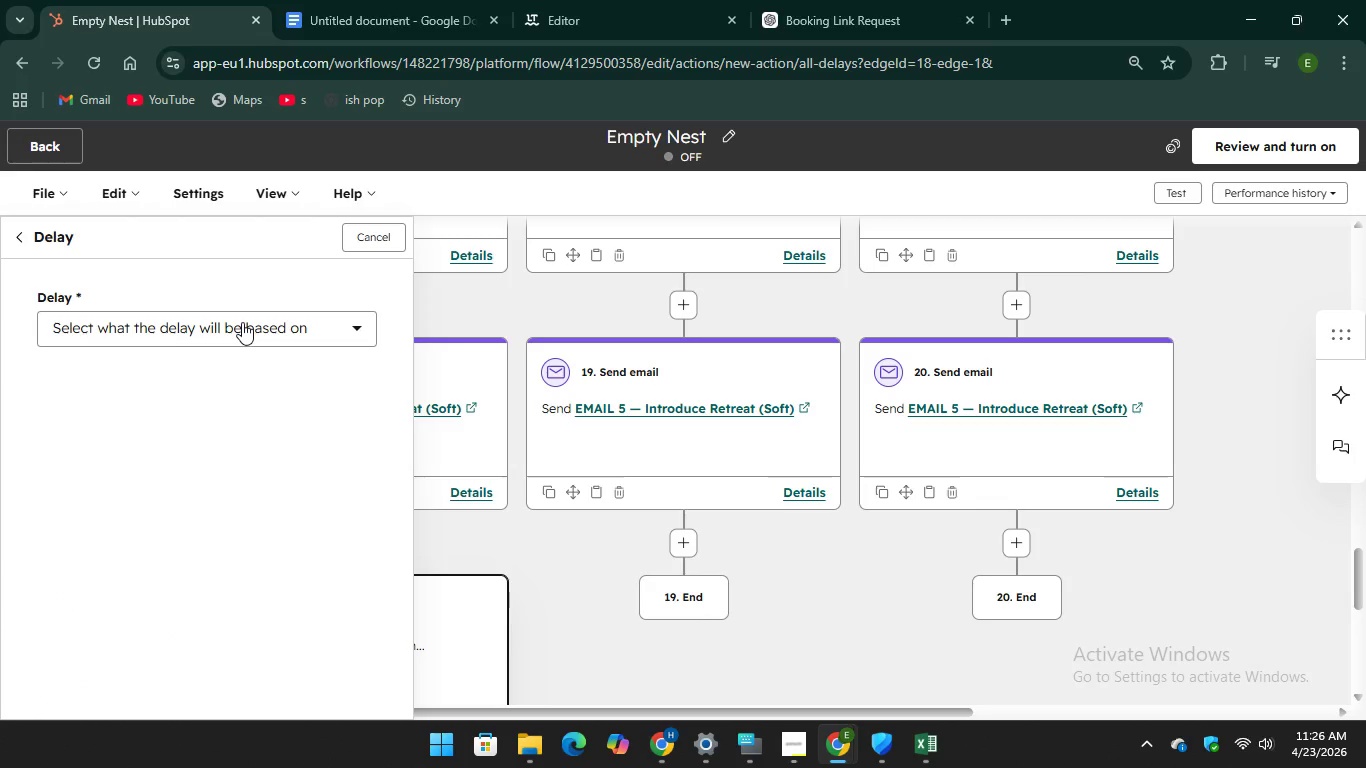 
wait(7.97)
 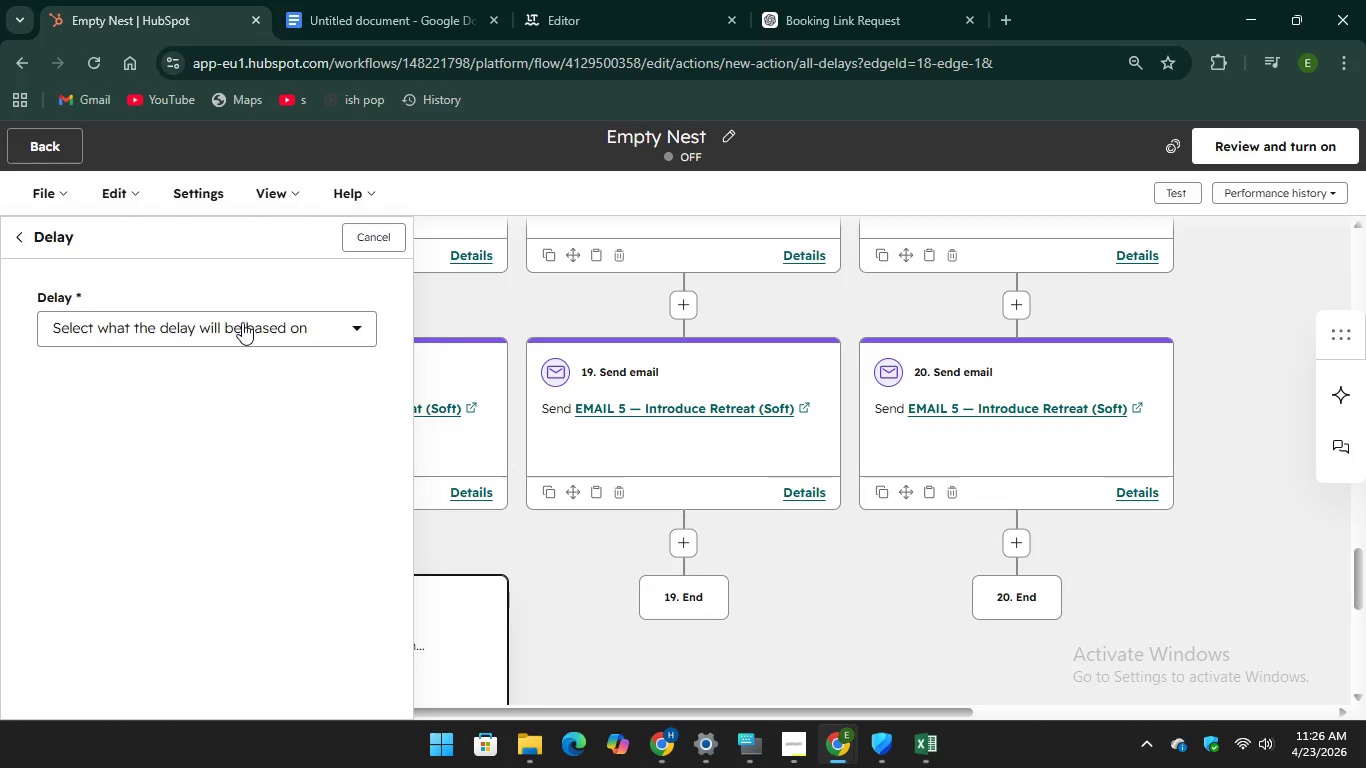 
left_click([242, 322])
 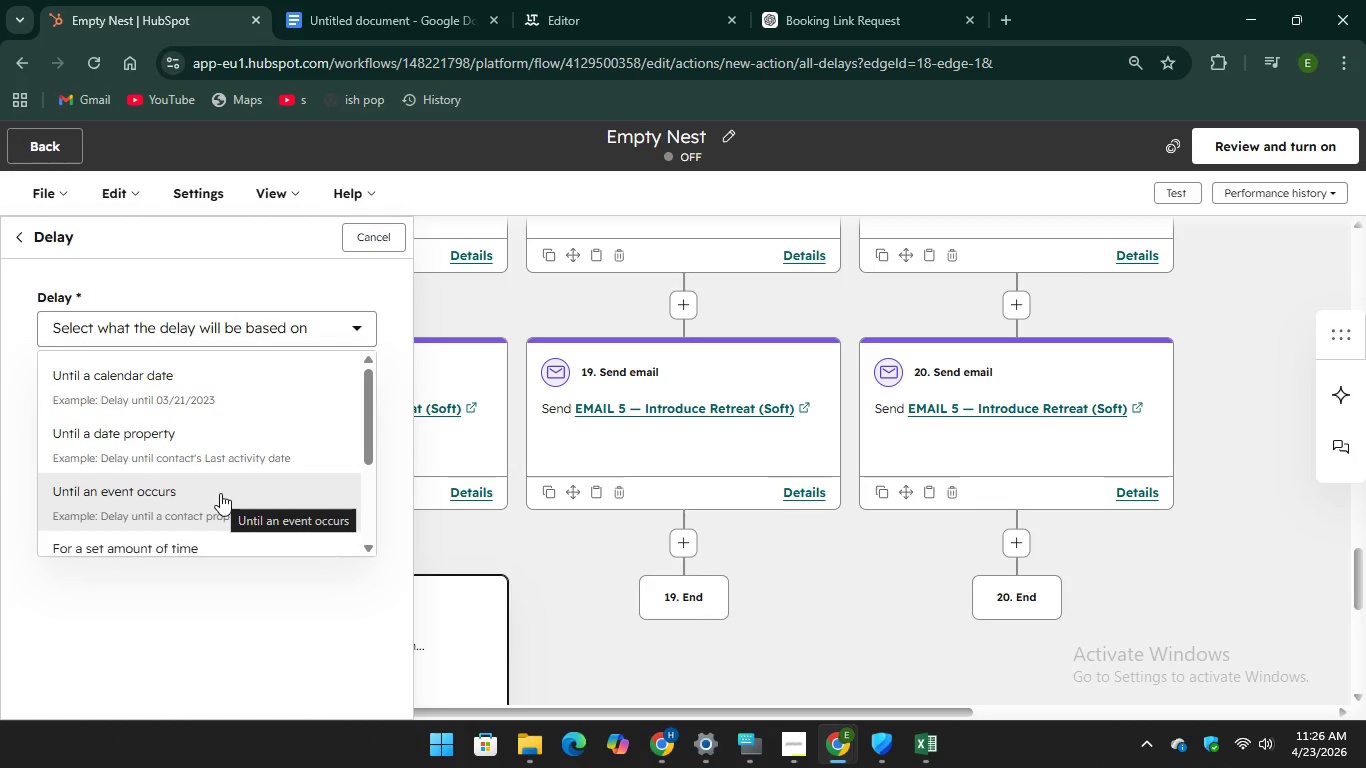 
scroll: coordinate [220, 493], scroll_direction: down, amount: 1.0
 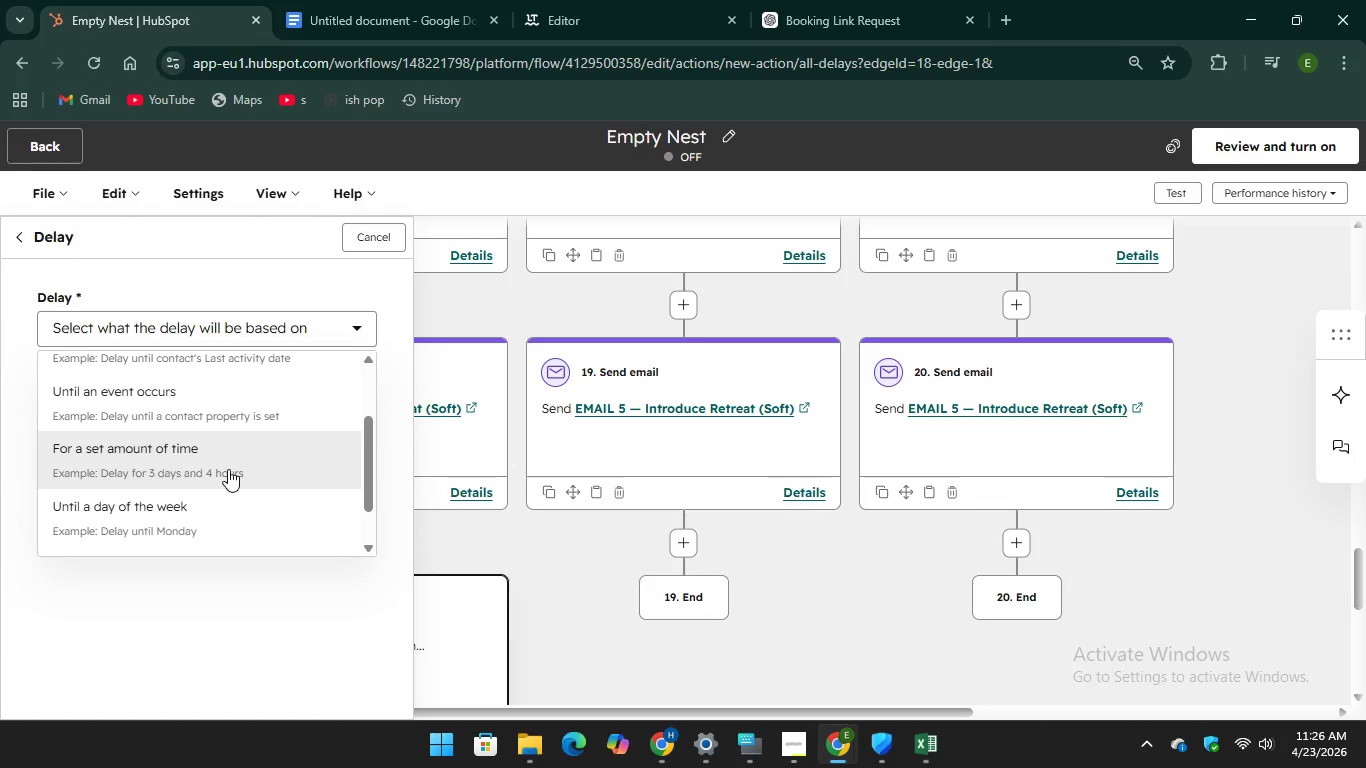 
left_click([228, 469])
 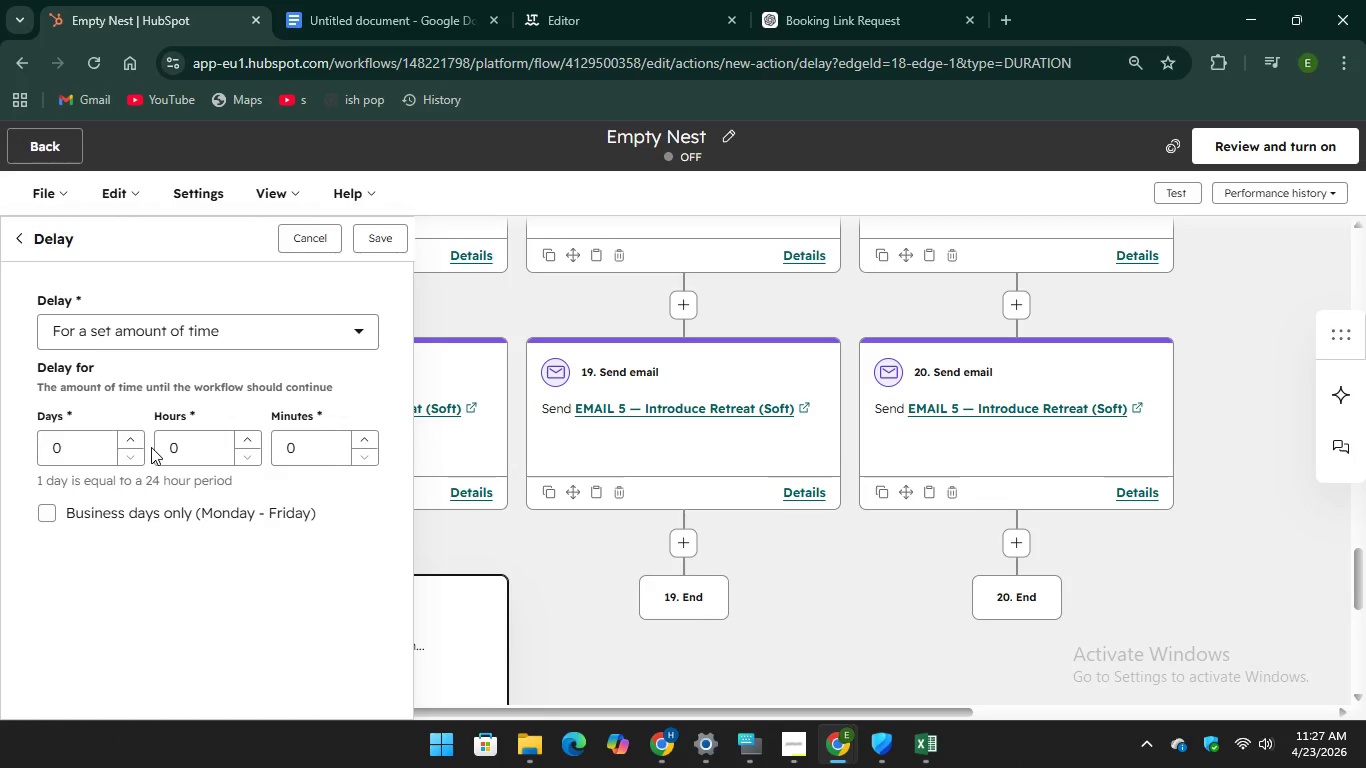 
left_click([129, 437])
 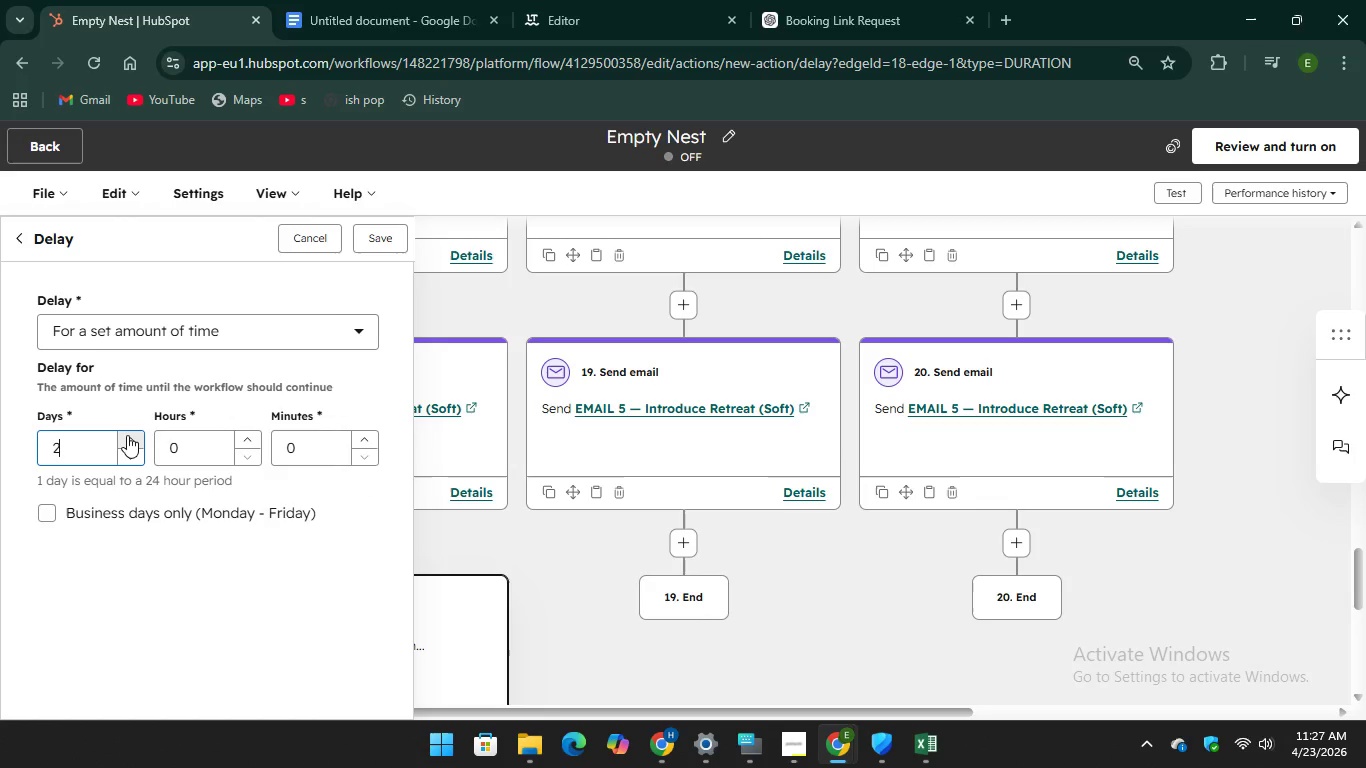 
triple_click([127, 435])
 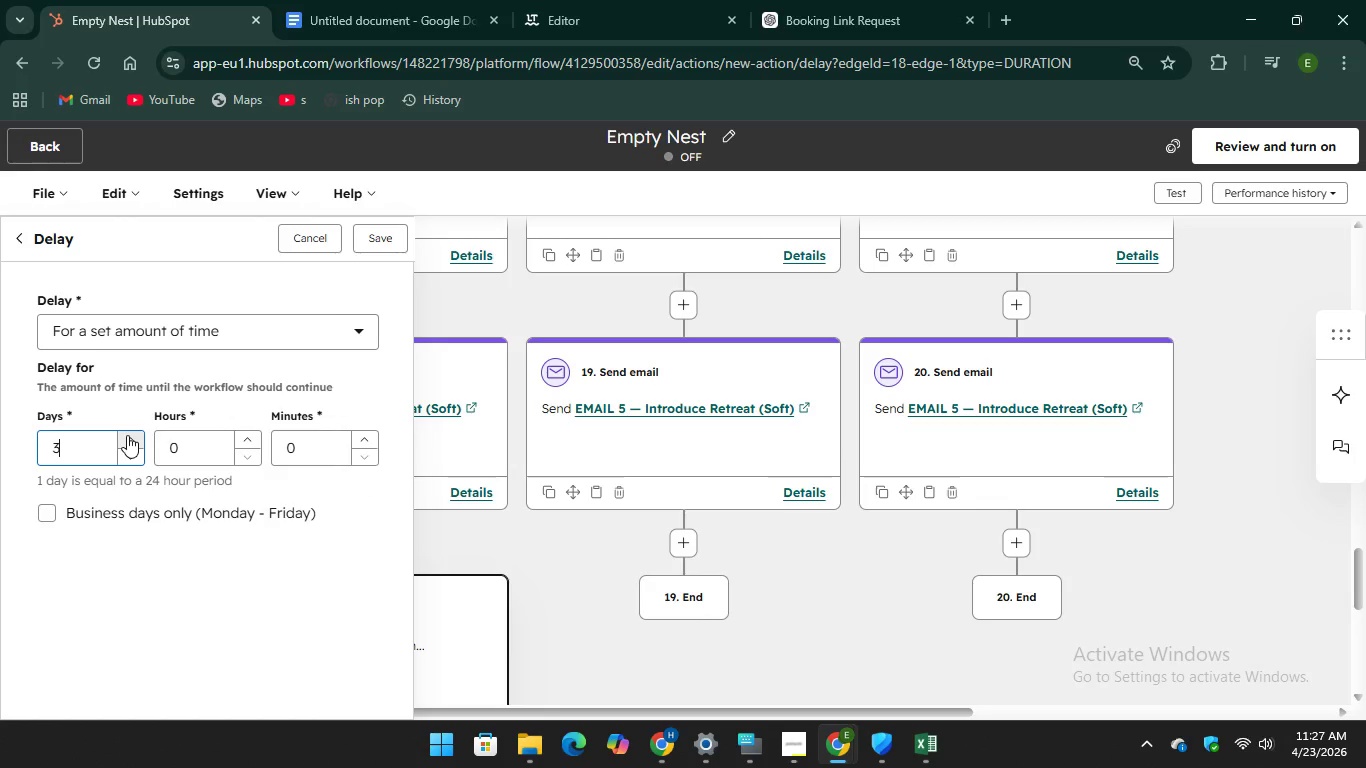 
triple_click([127, 435])
 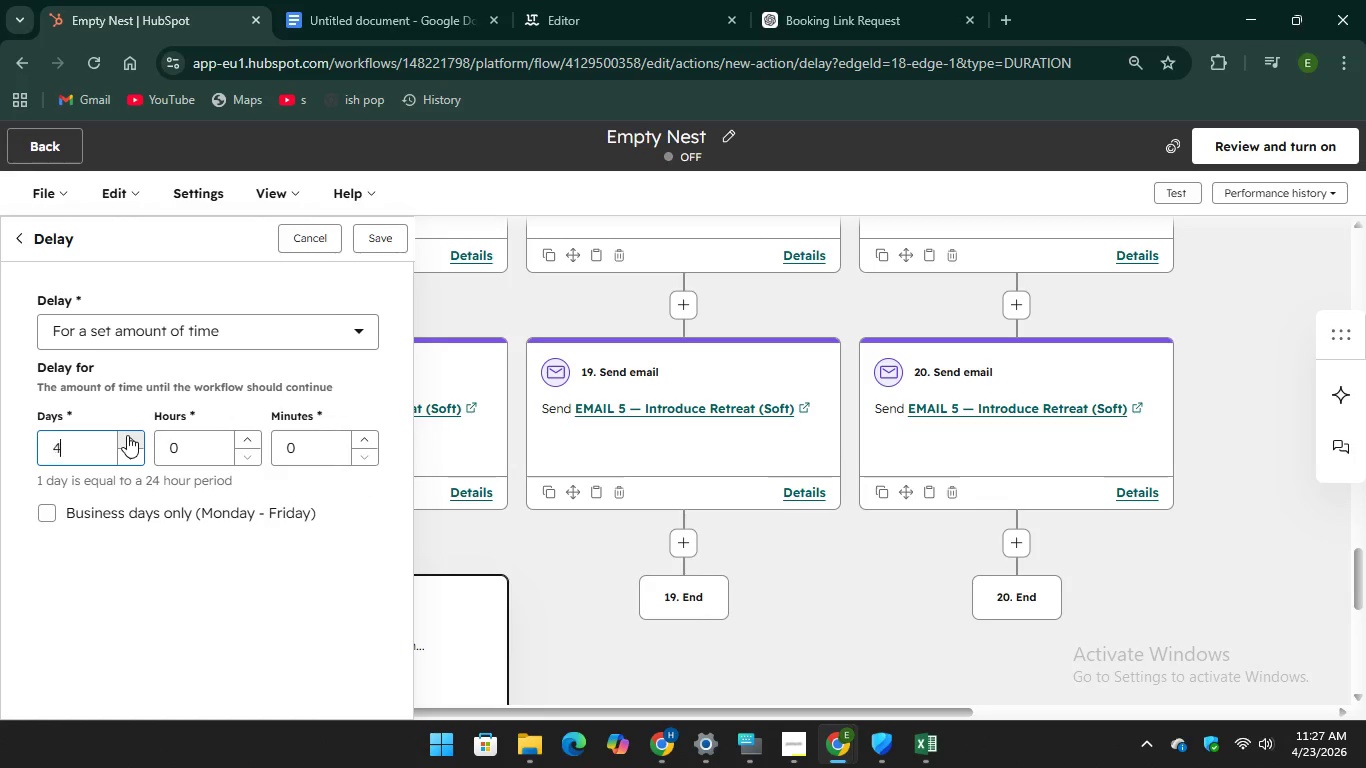 
triple_click([127, 435])
 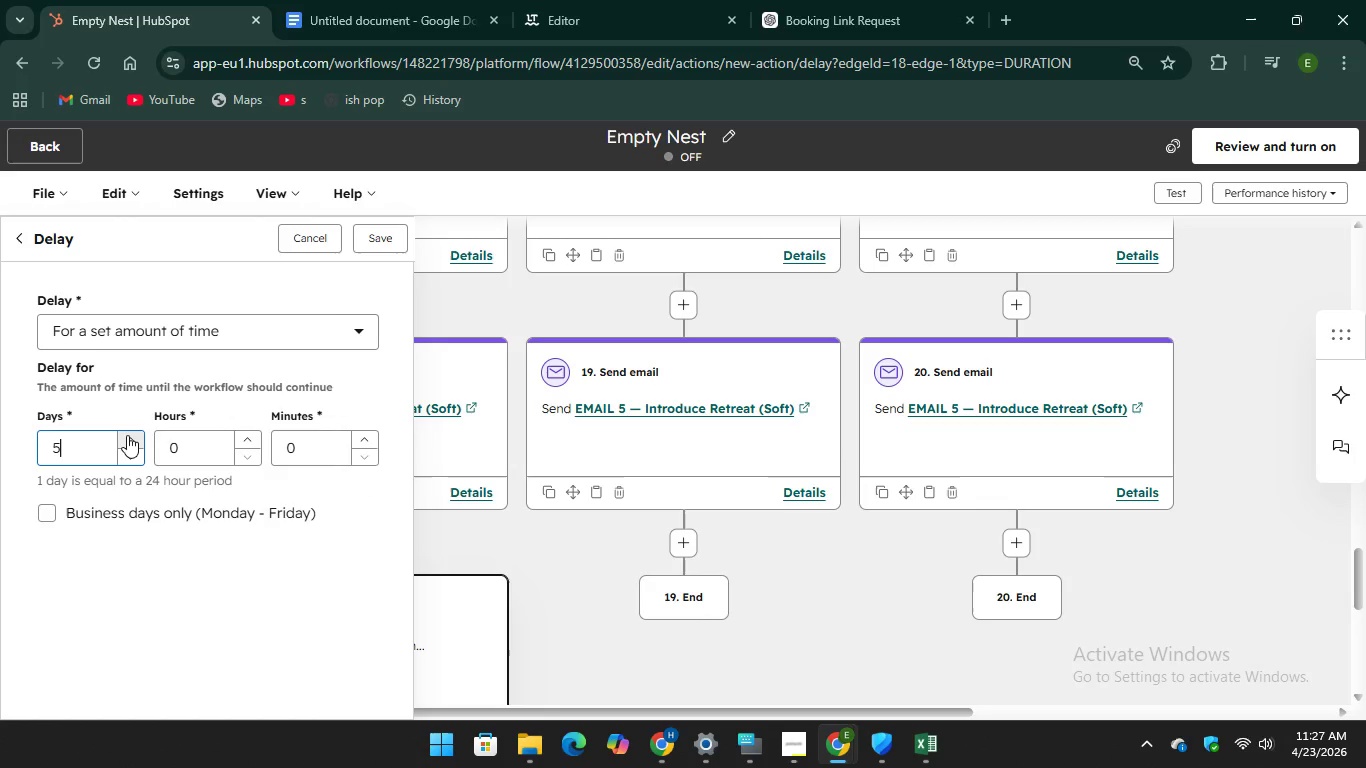 
triple_click([127, 435])
 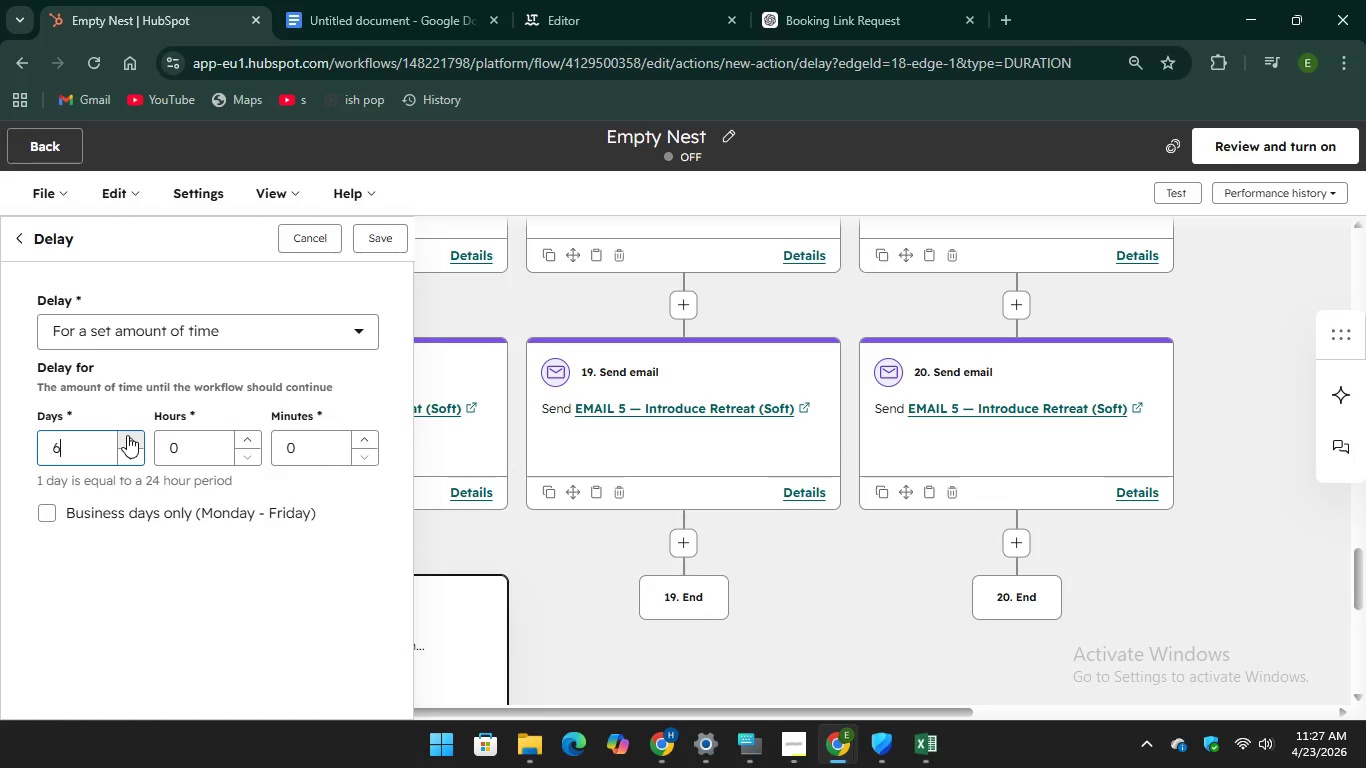 
triple_click([127, 435])
 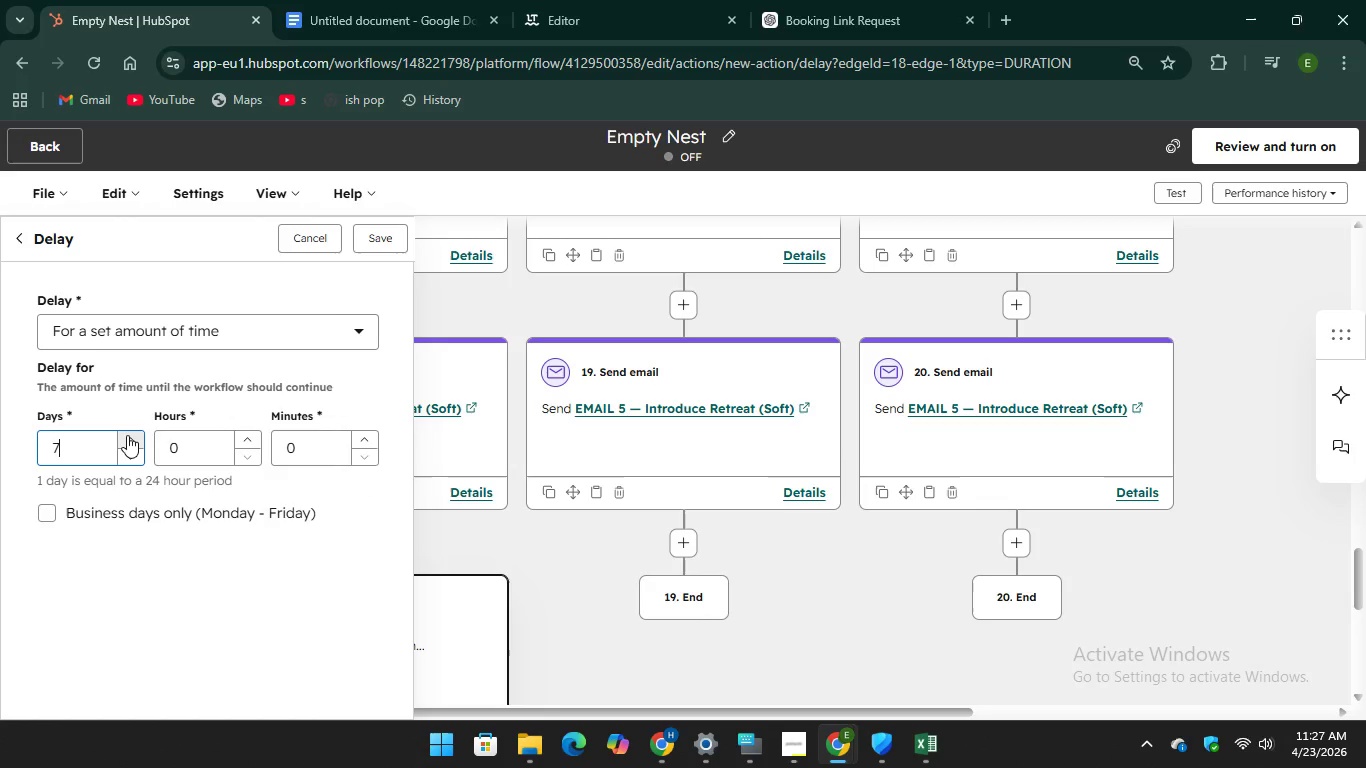 
triple_click([127, 435])
 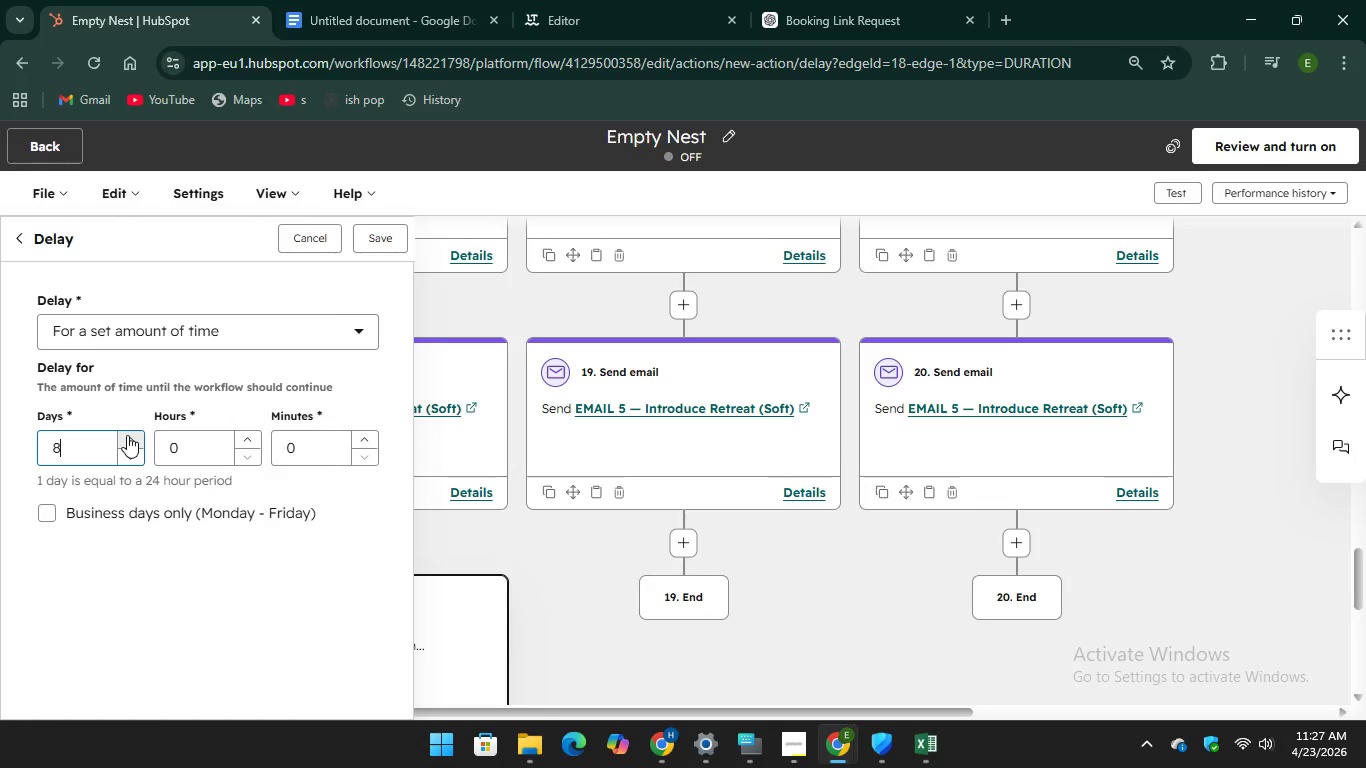 
triple_click([127, 435])
 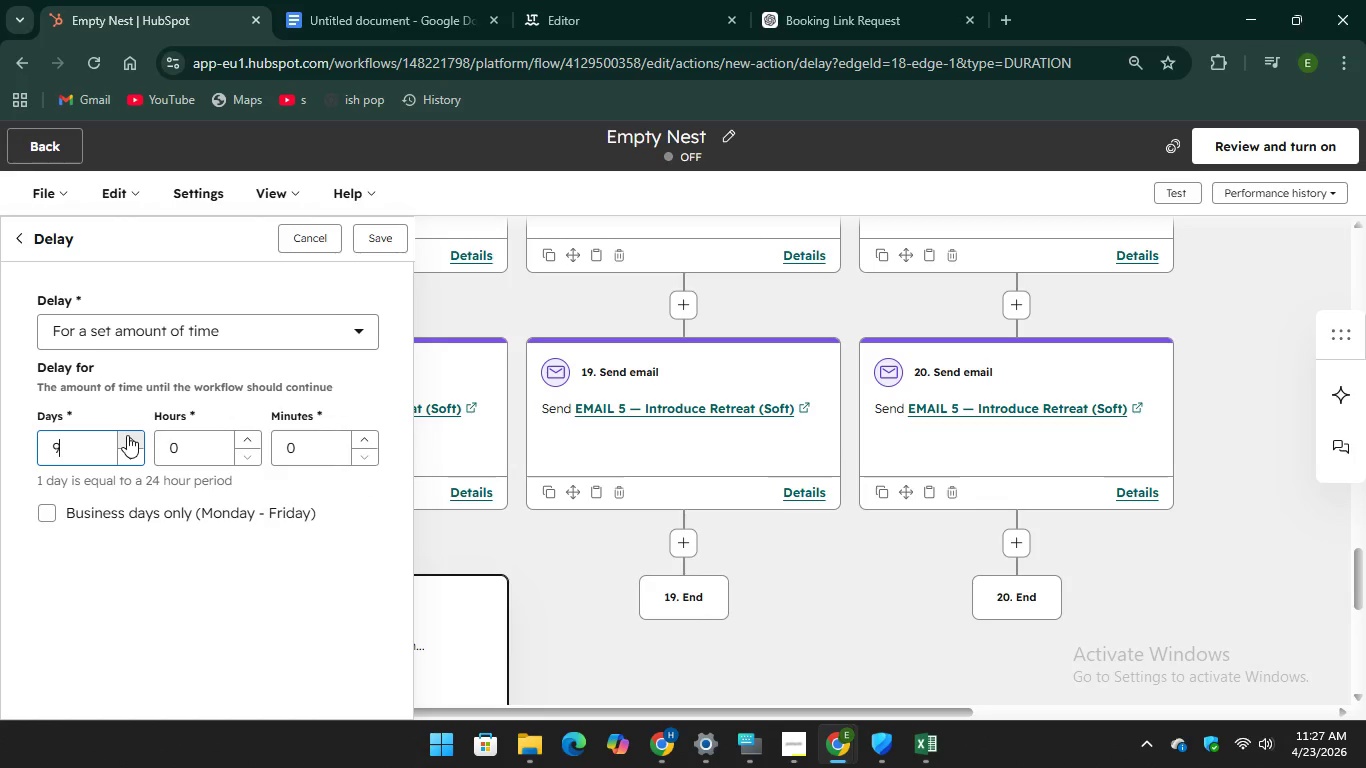 
triple_click([127, 435])
 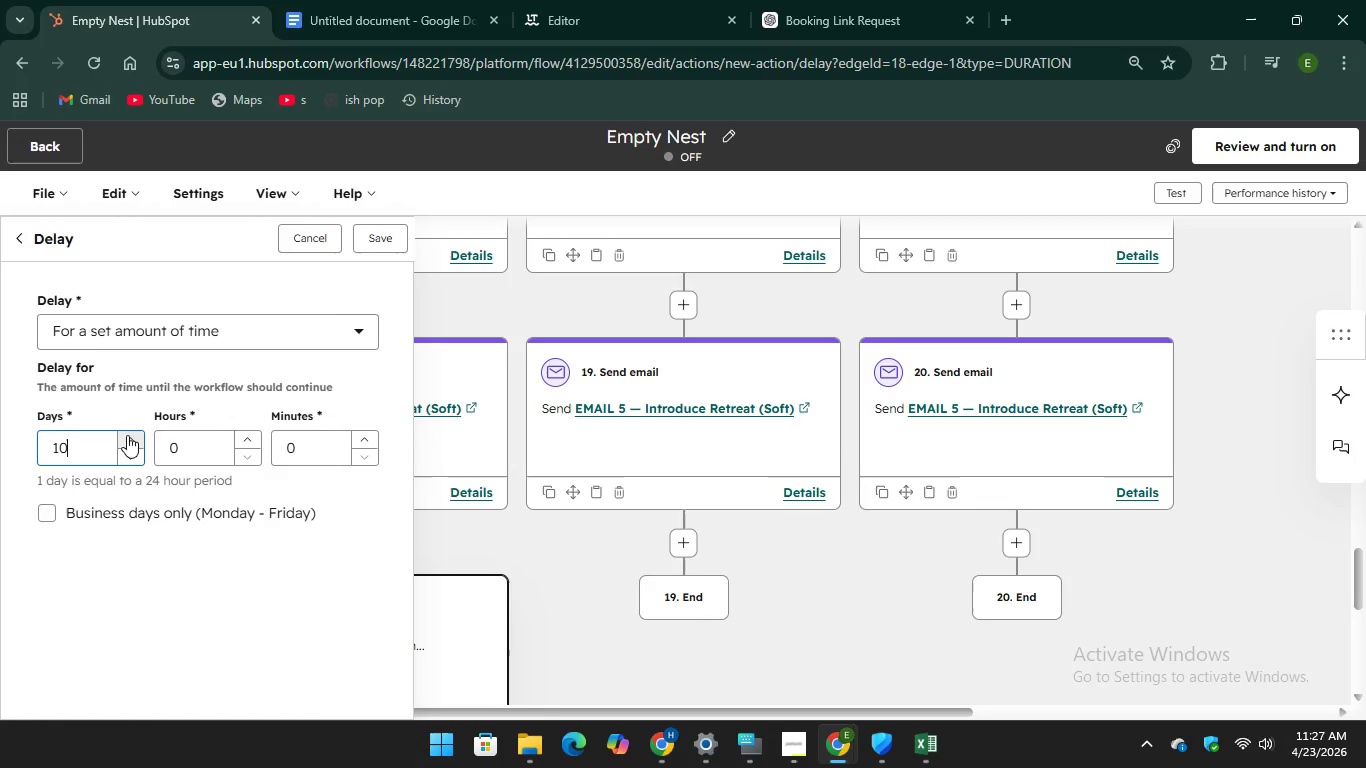 
triple_click([127, 435])
 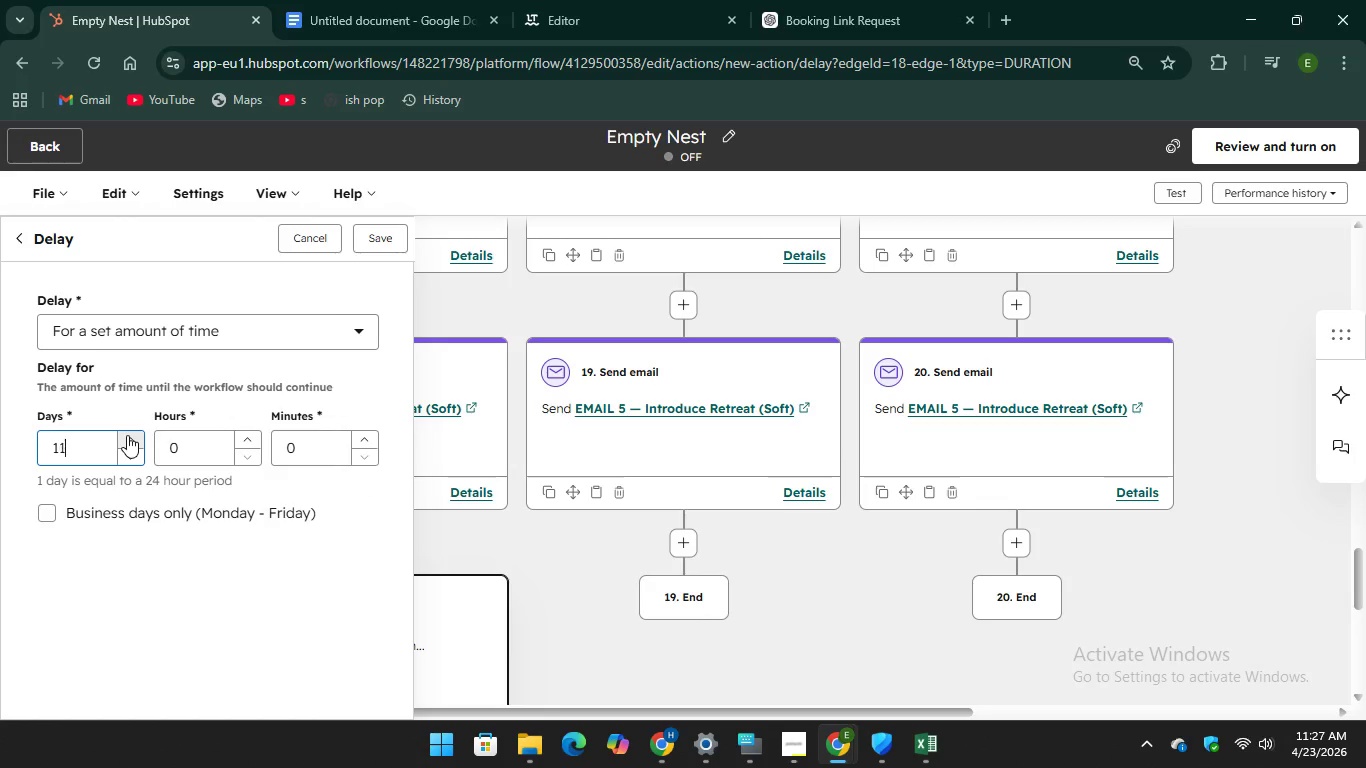 
triple_click([127, 435])
 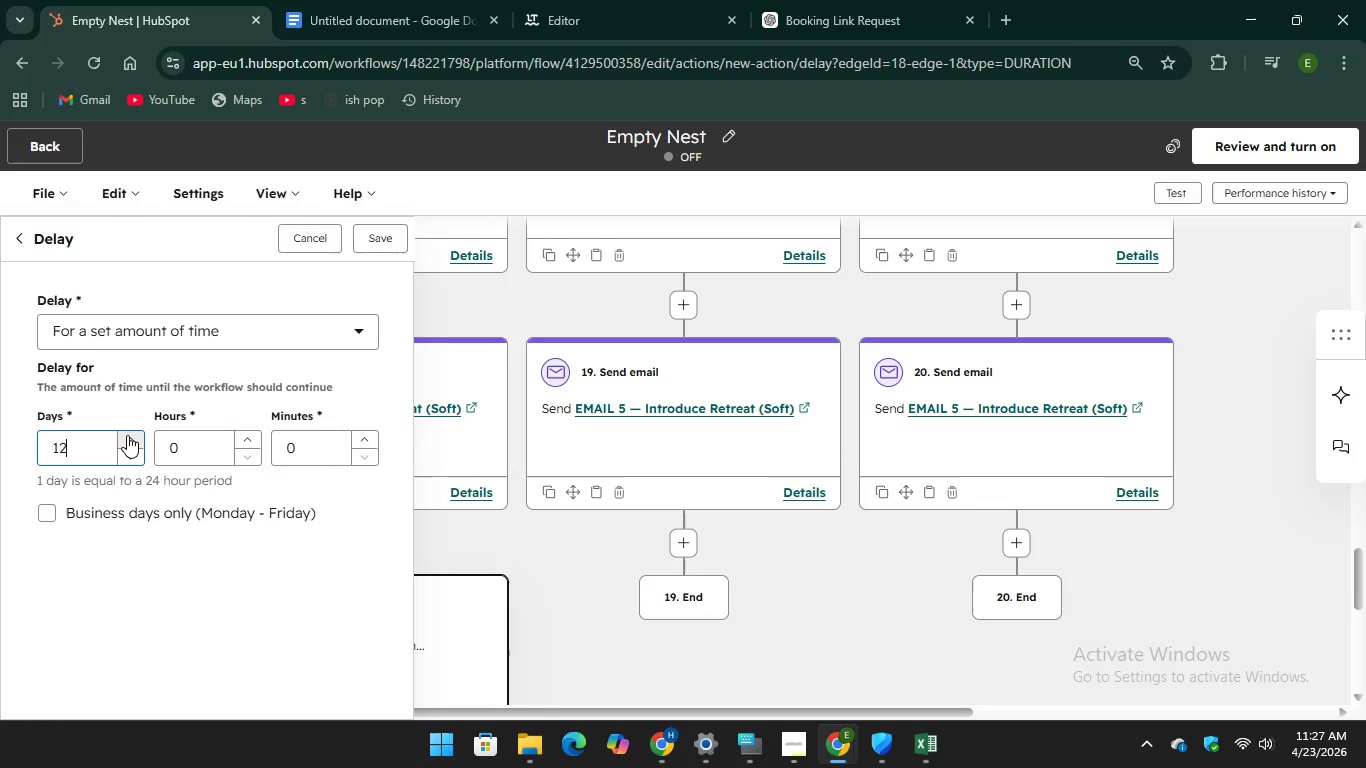 
triple_click([127, 435])
 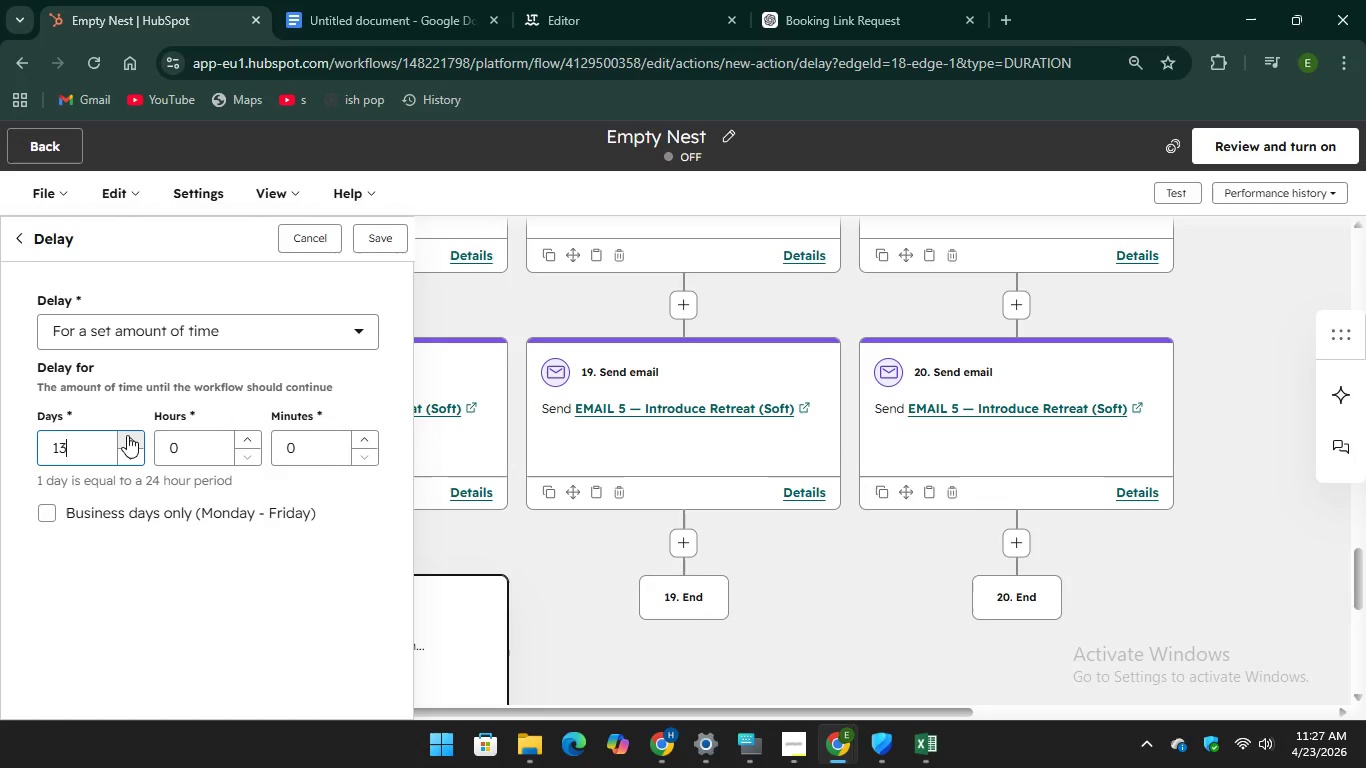 
triple_click([127, 435])
 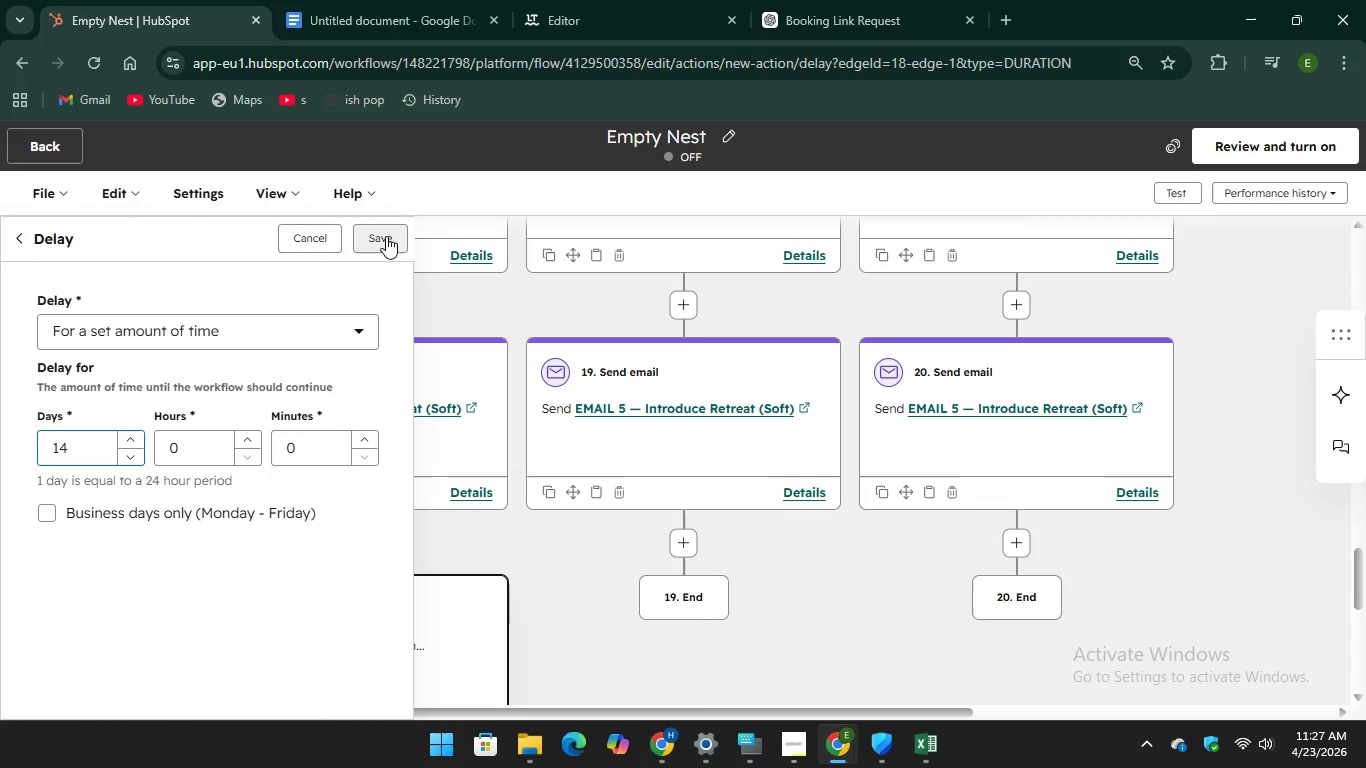 
left_click([386, 236])
 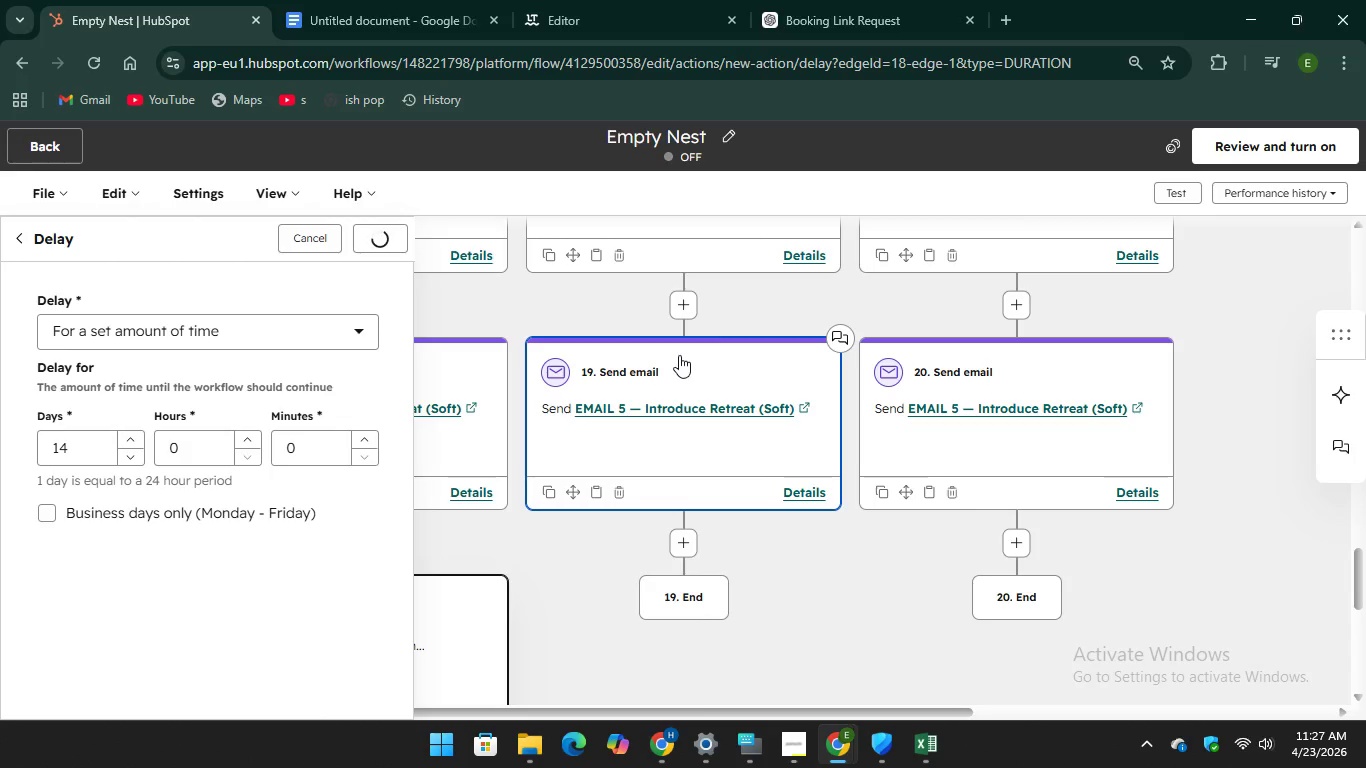 
scroll: coordinate [680, 355], scroll_direction: down, amount: 2.0
 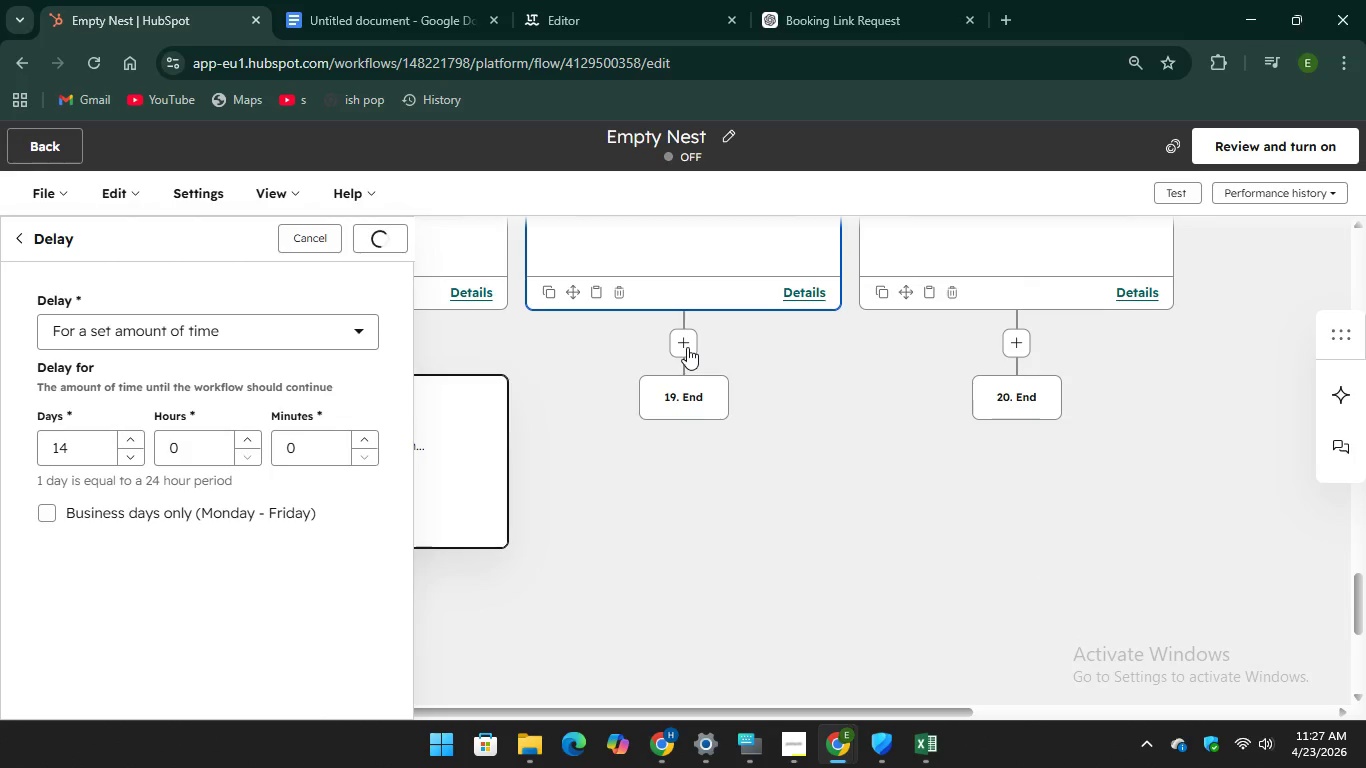 
left_click([687, 347])
 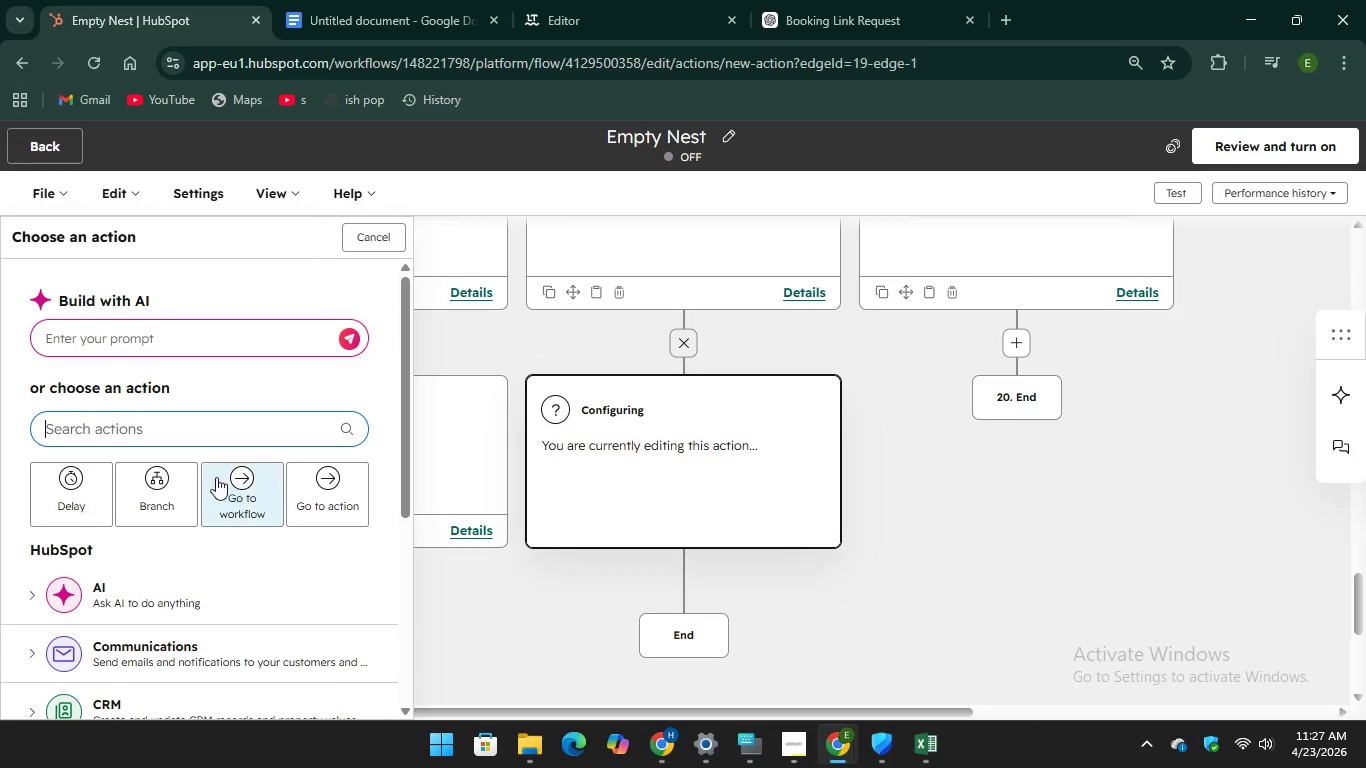 
scroll: coordinate [120, 461], scroll_direction: down, amount: 1.0
 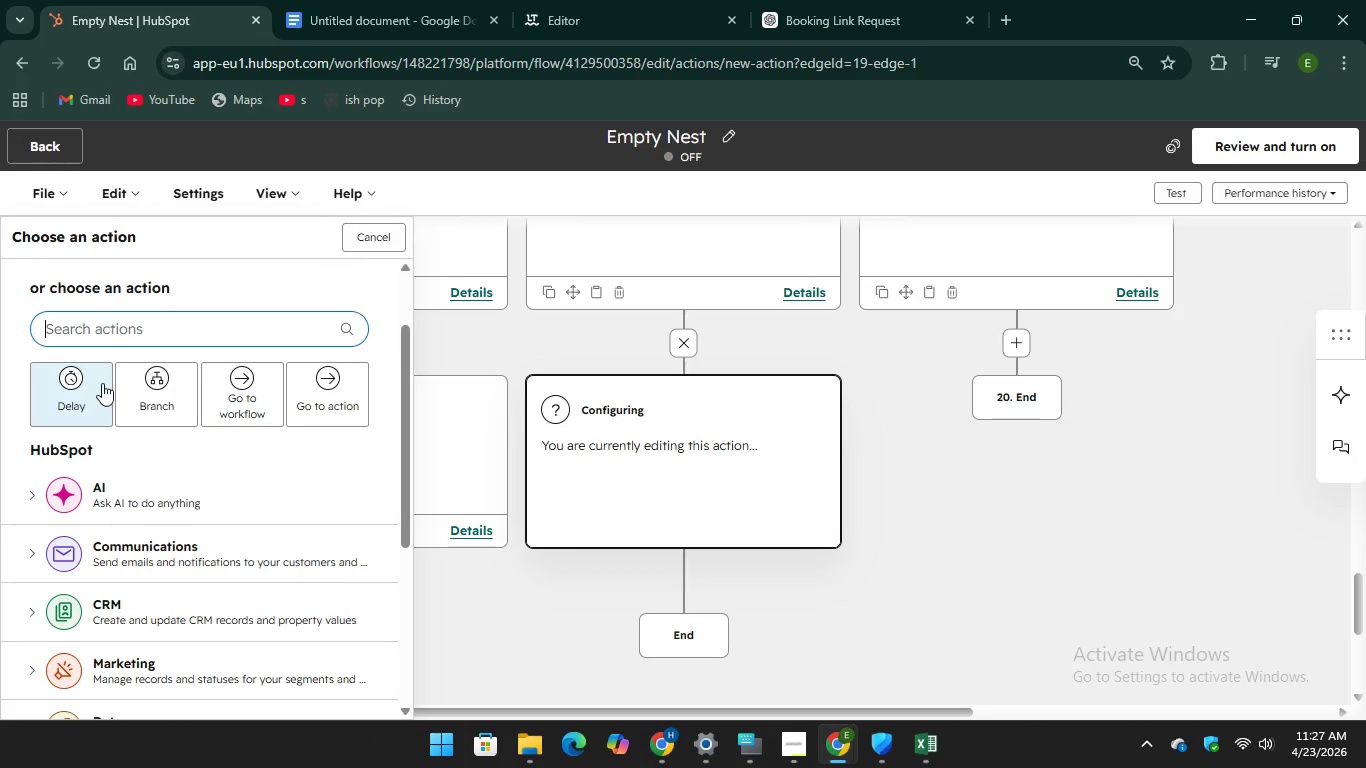 
left_click([96, 386])
 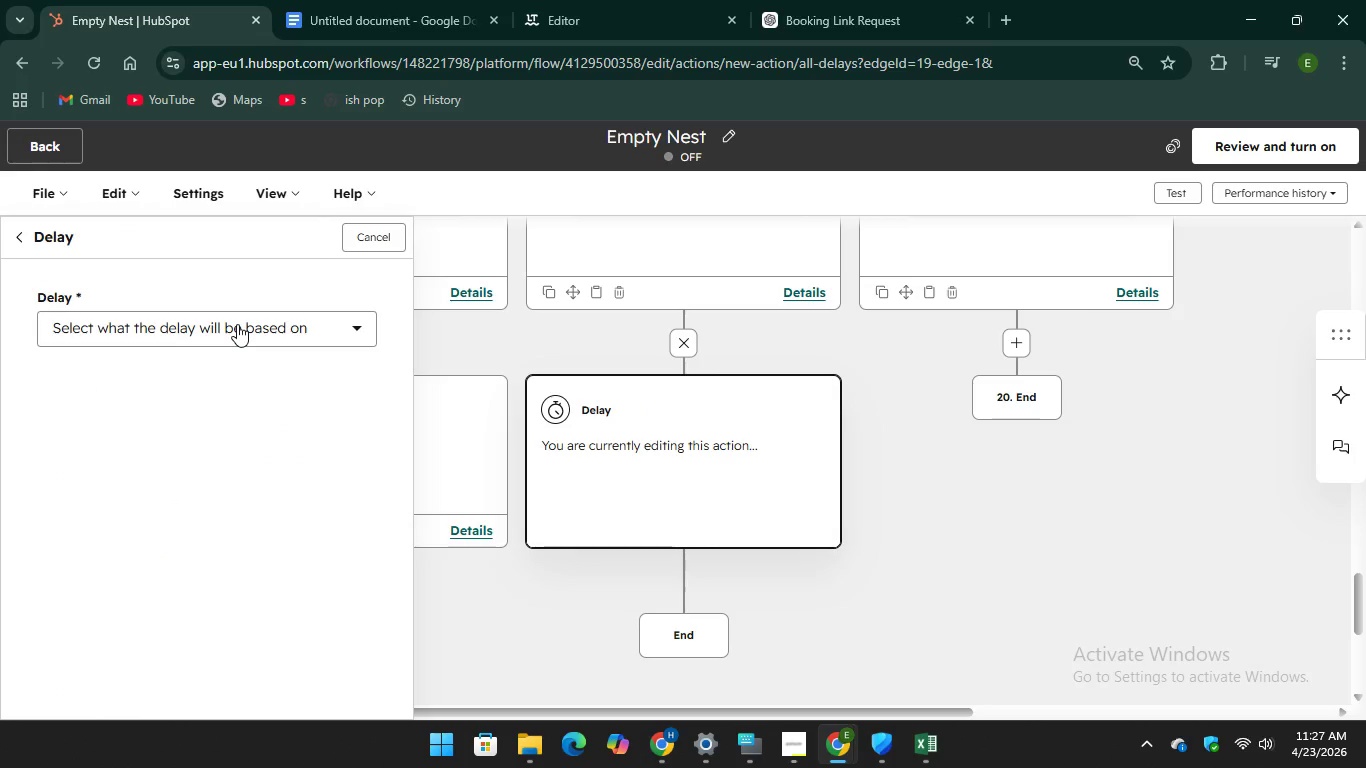 
left_click([237, 324])
 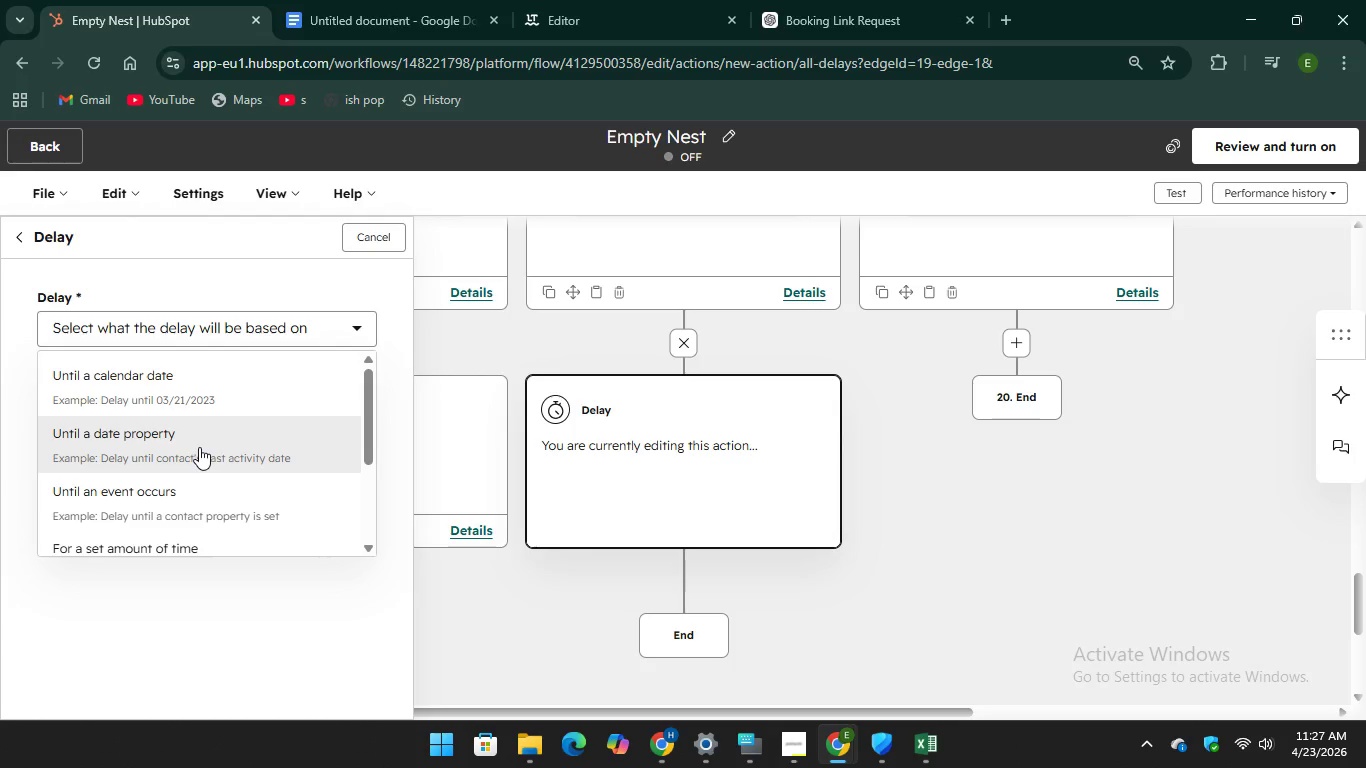 
scroll: coordinate [199, 447], scroll_direction: down, amount: 1.0
 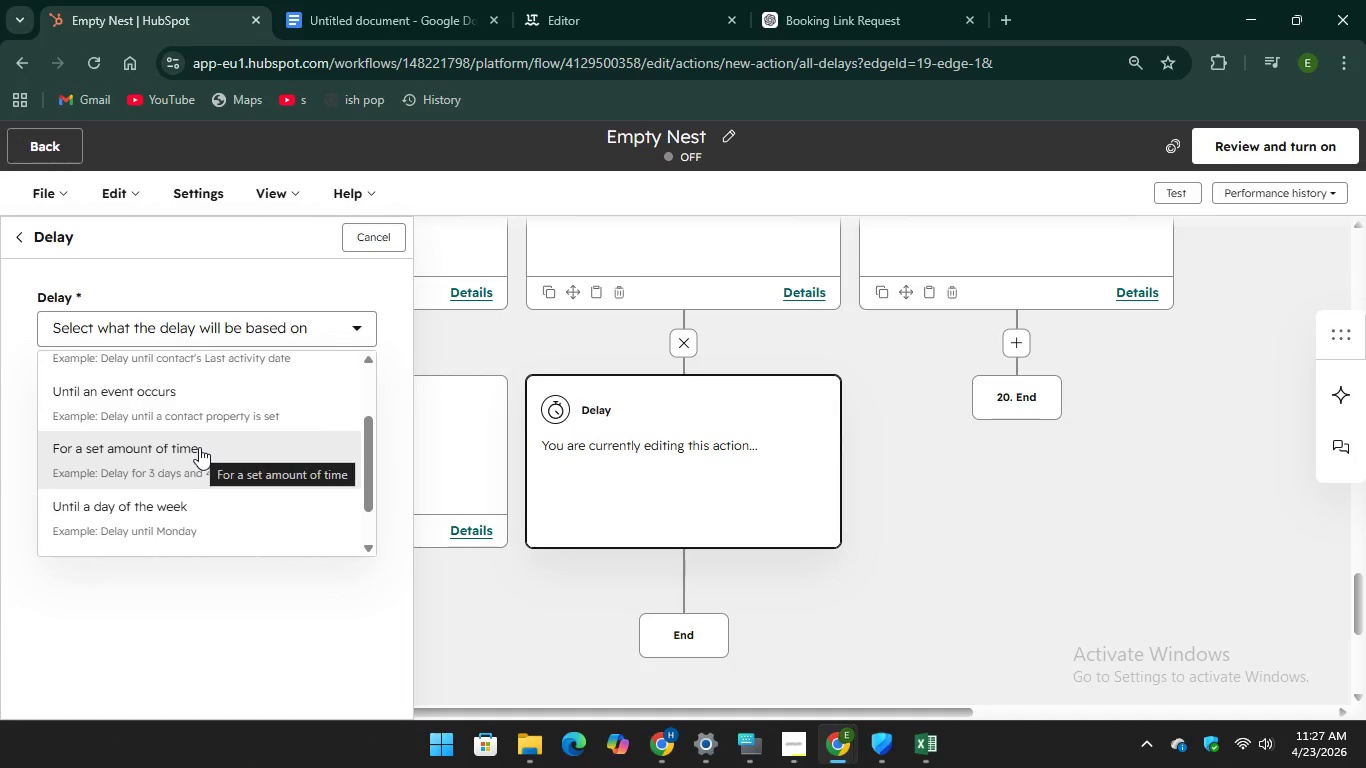 
left_click([199, 447])
 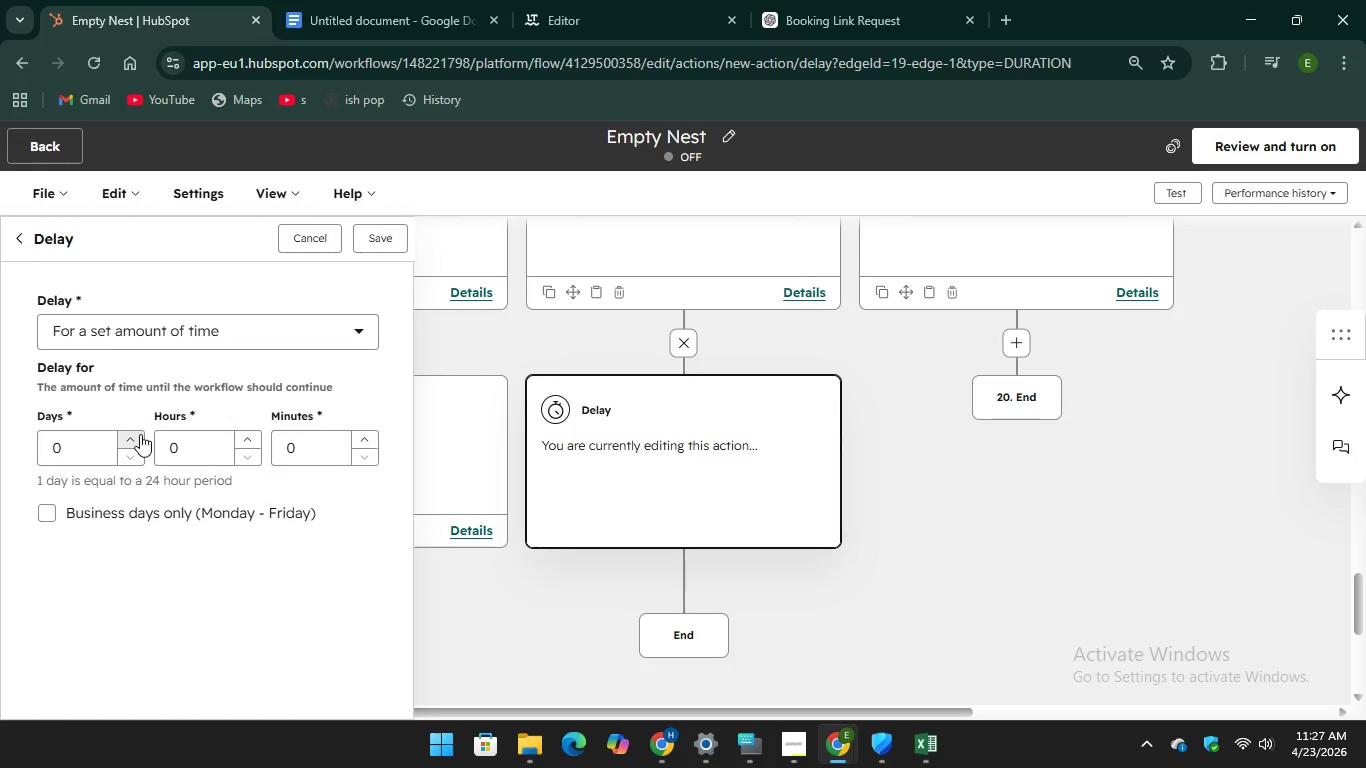 
double_click([139, 434])
 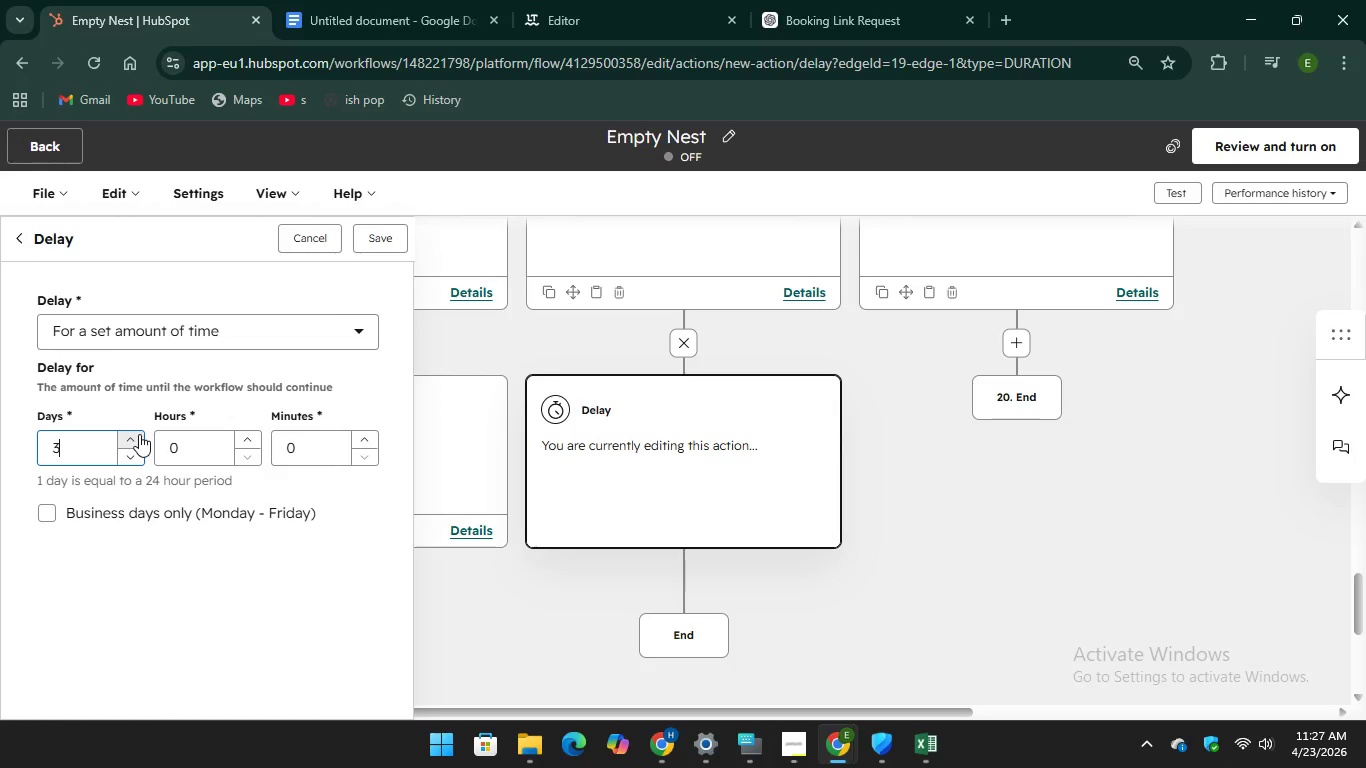 
triple_click([139, 434])
 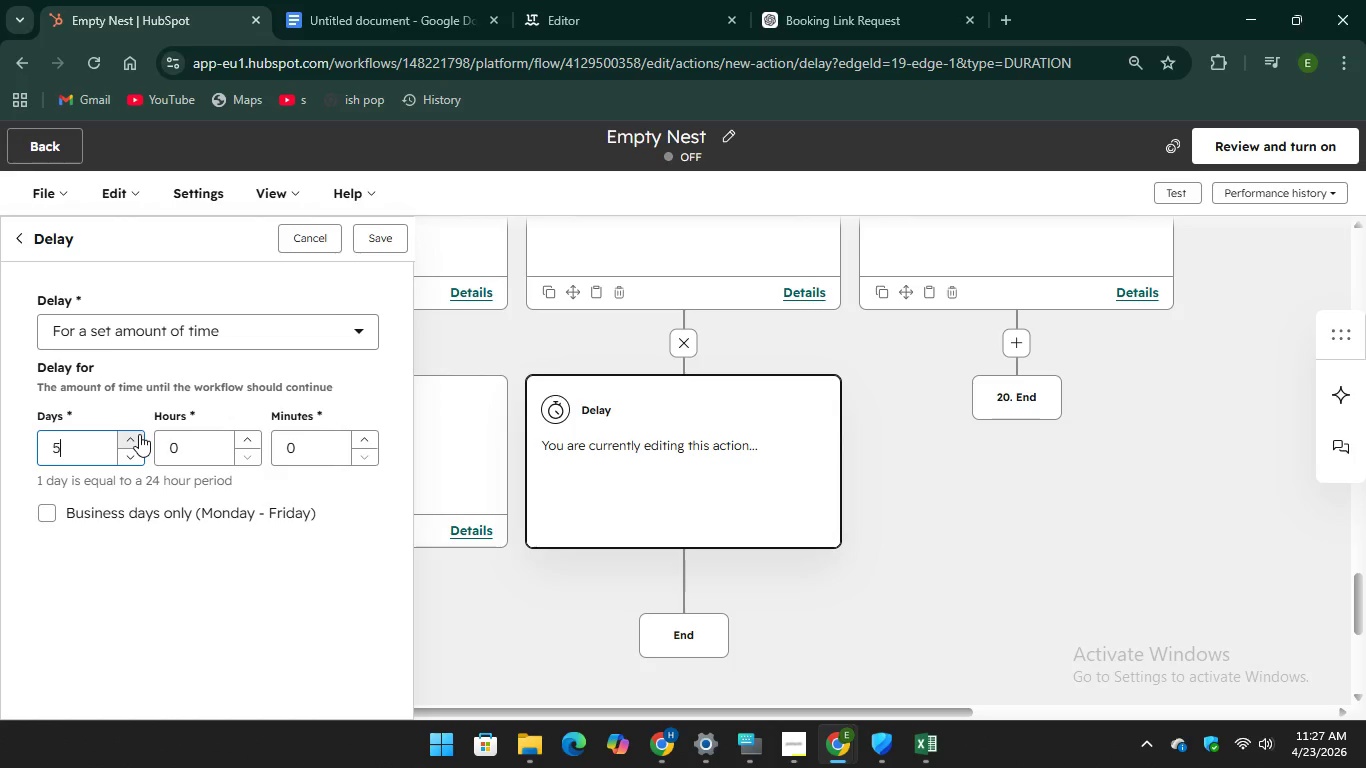 
triple_click([139, 434])
 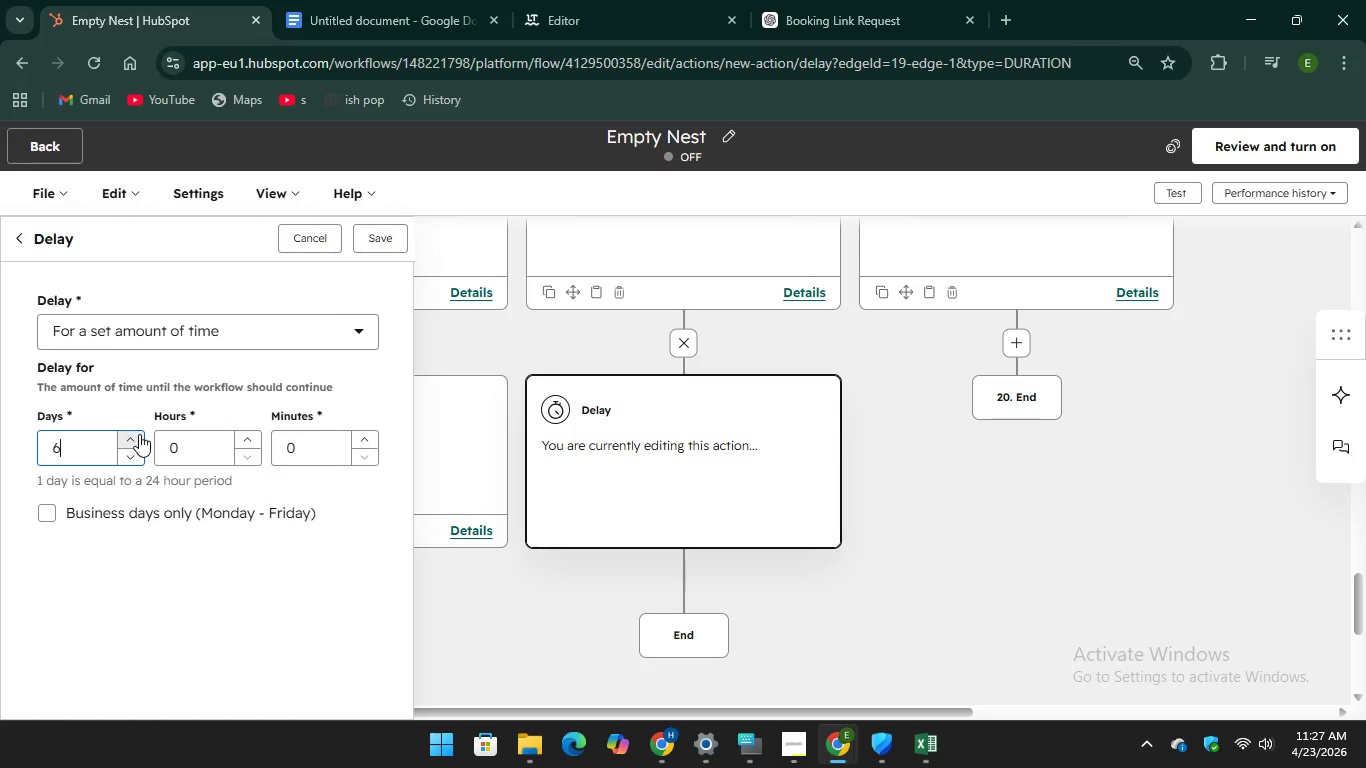 
triple_click([139, 434])
 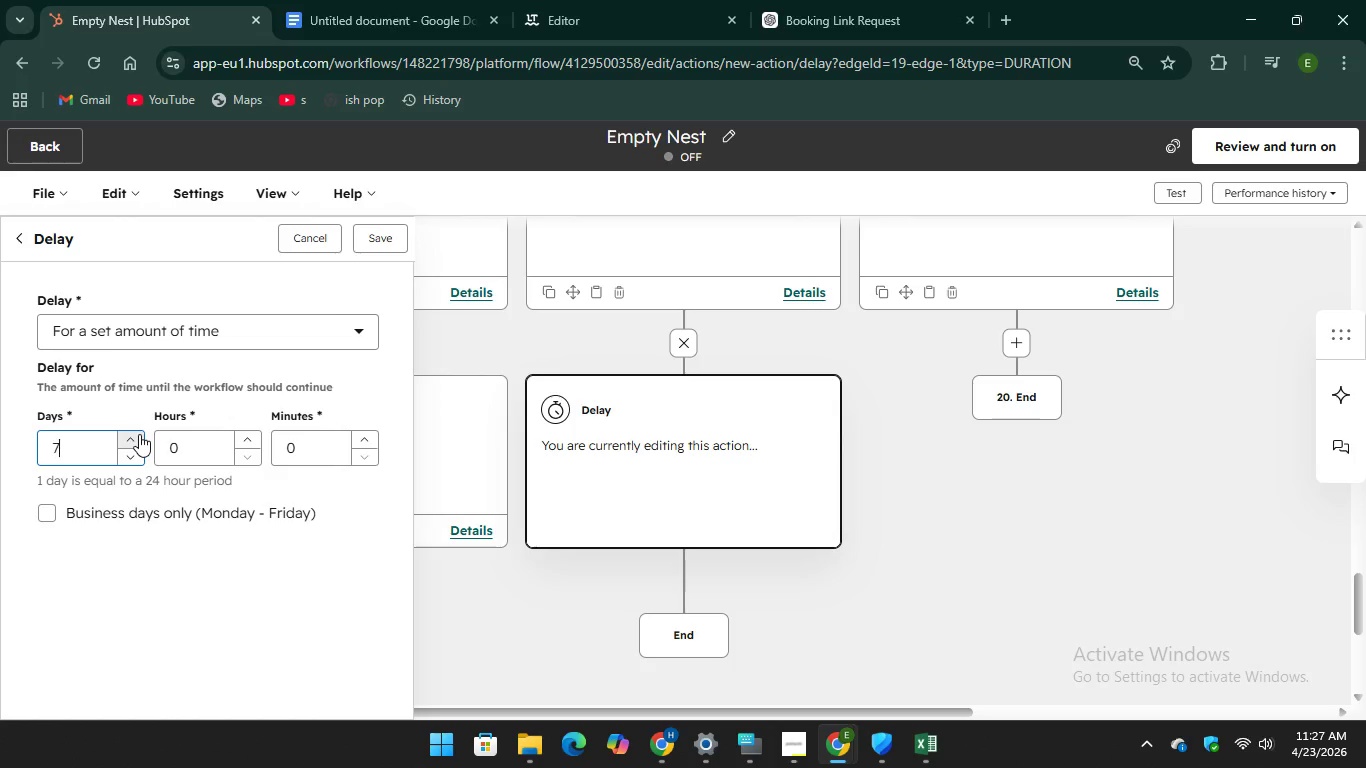 
triple_click([139, 434])
 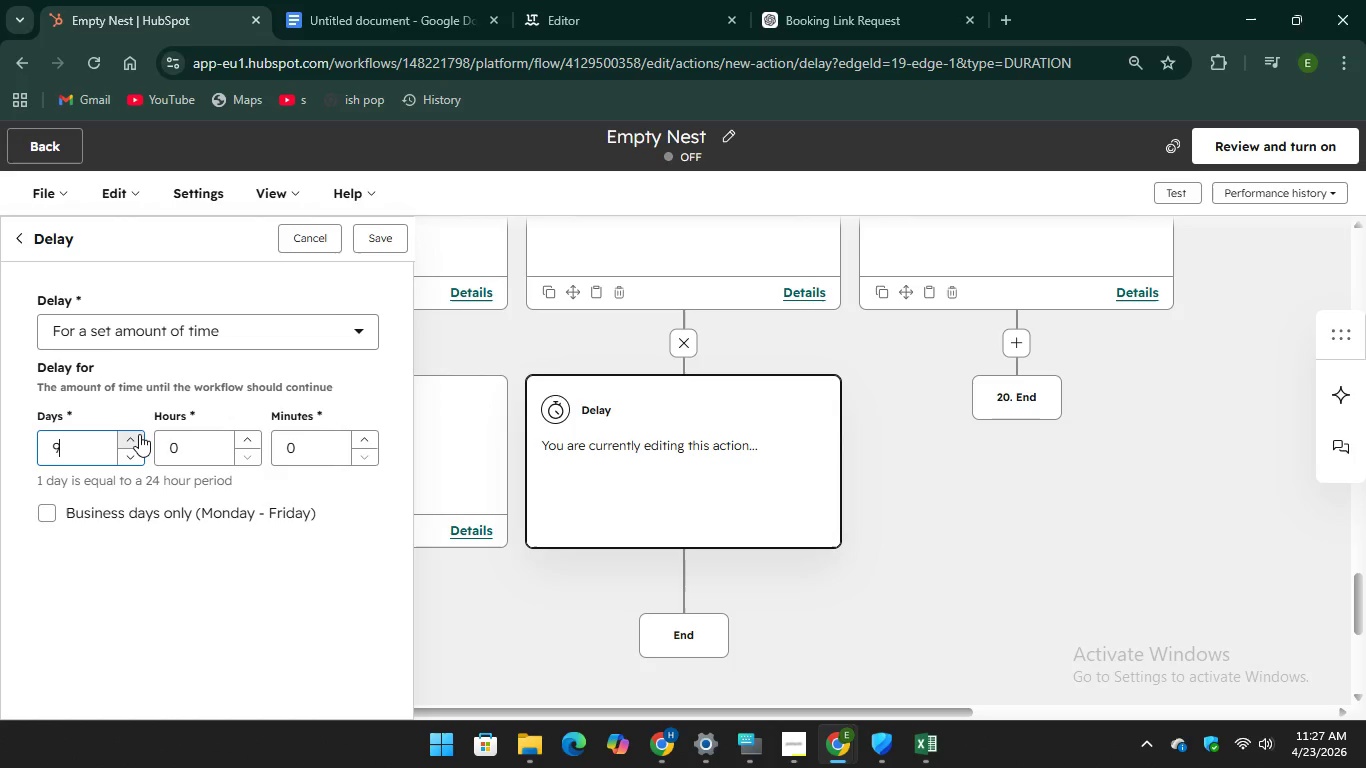 
double_click([139, 434])
 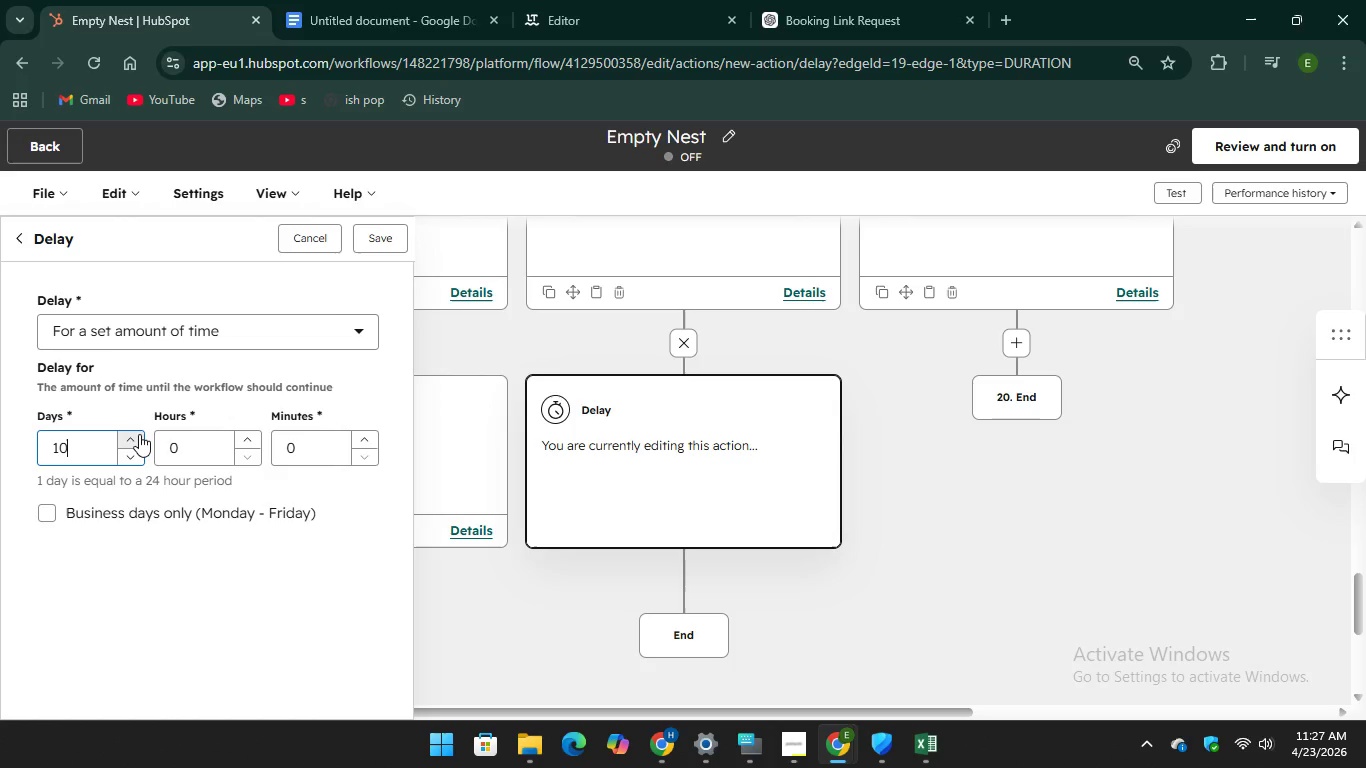 
triple_click([139, 434])
 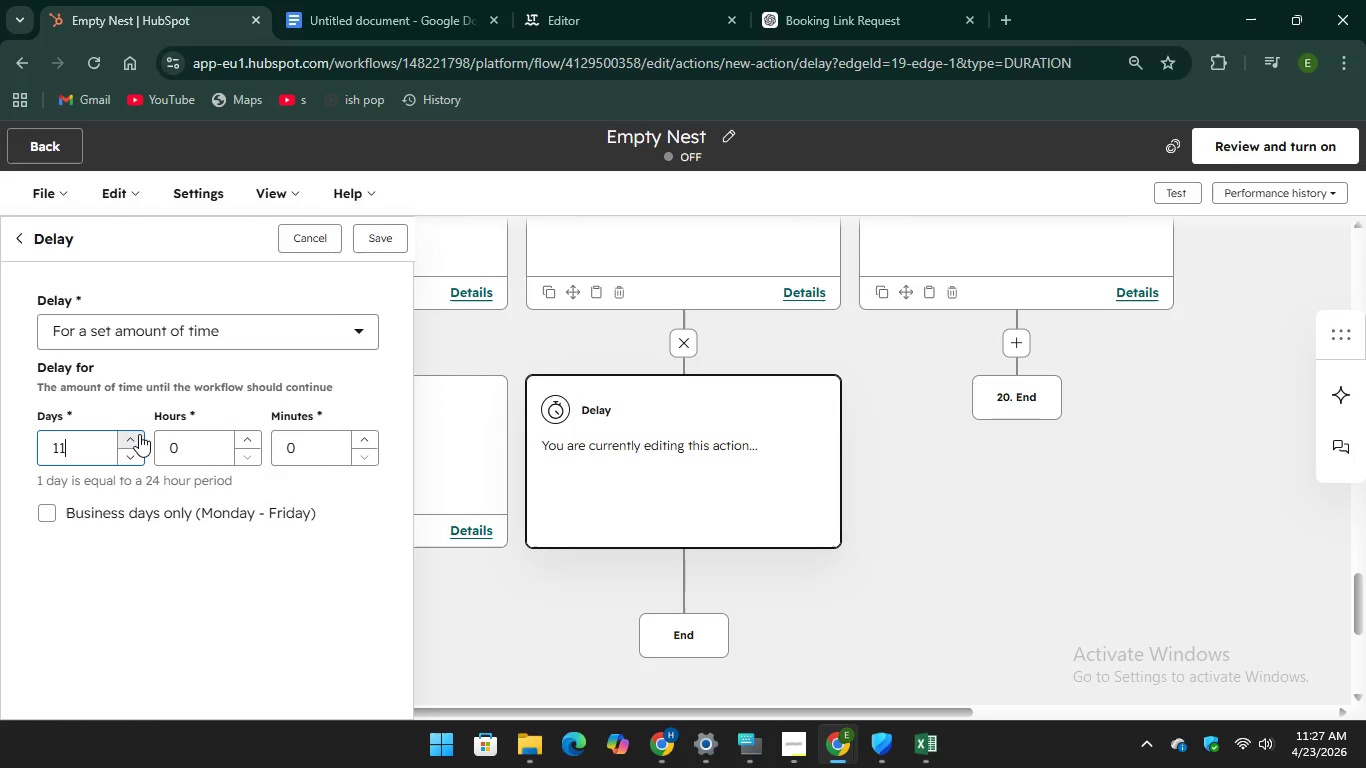 
triple_click([139, 434])
 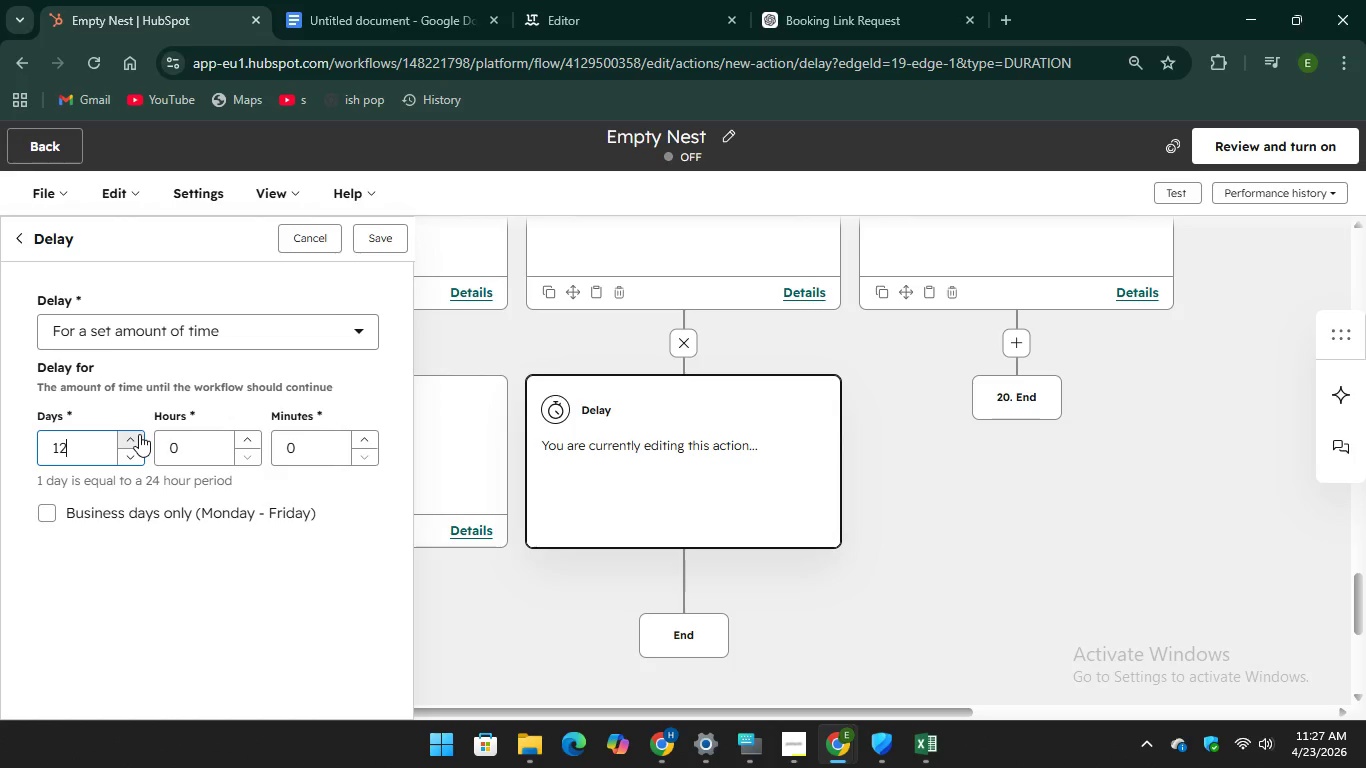 
triple_click([139, 434])
 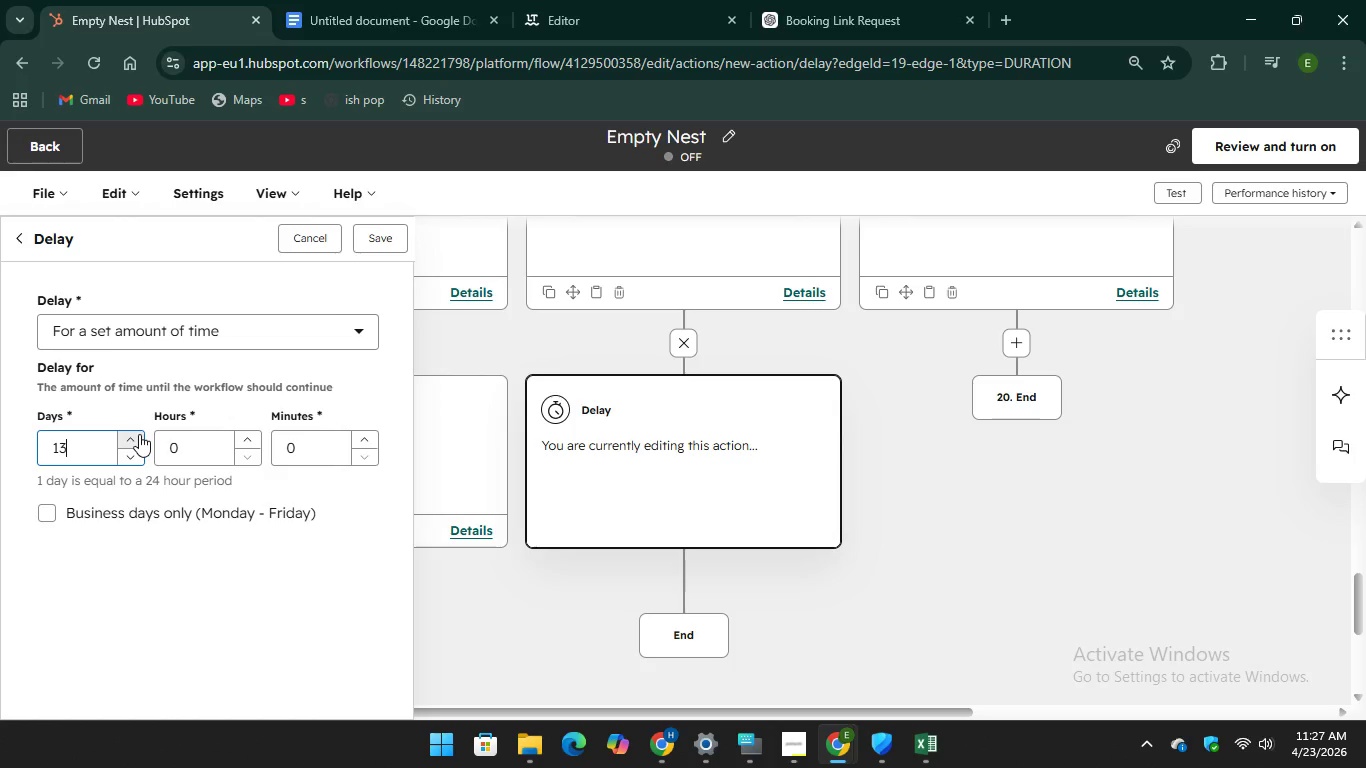 
triple_click([139, 434])
 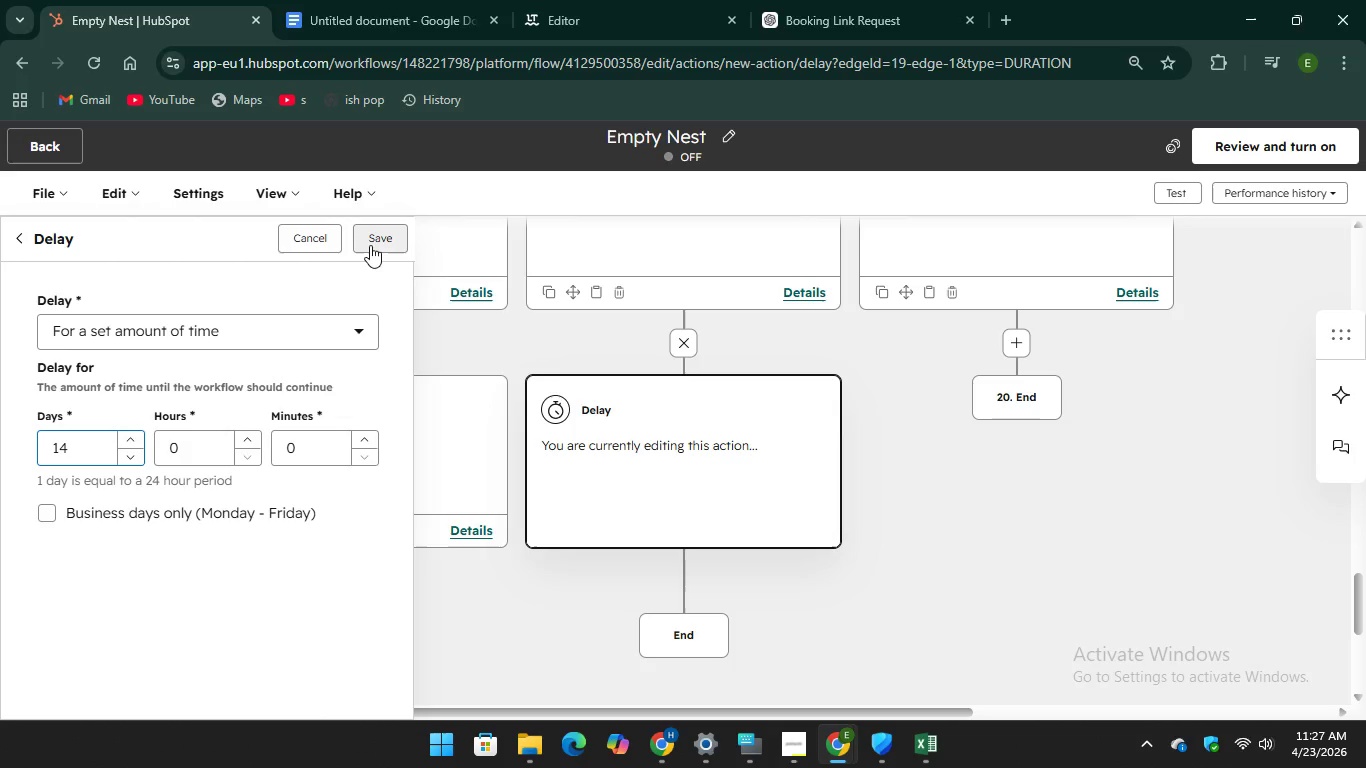 
left_click([370, 244])
 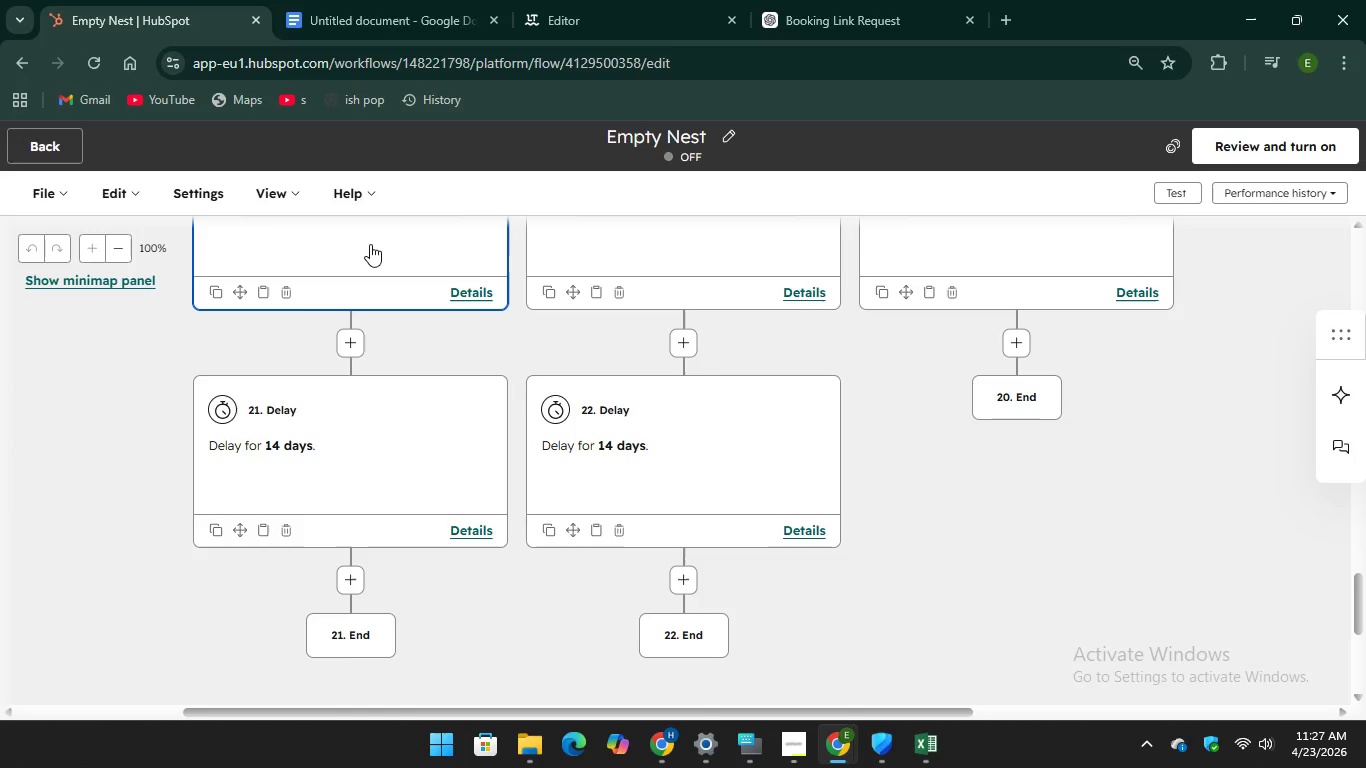 
wait(7.7)
 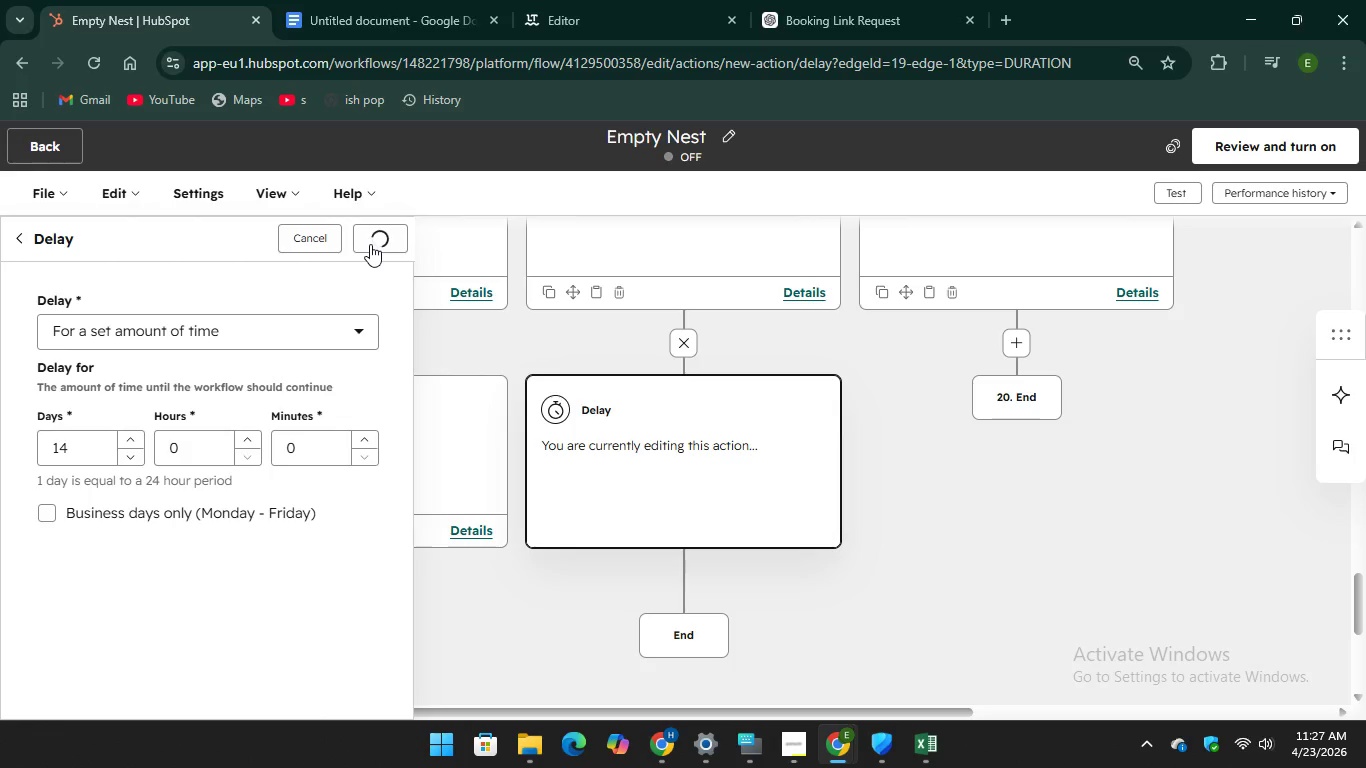 
left_click([1019, 349])
 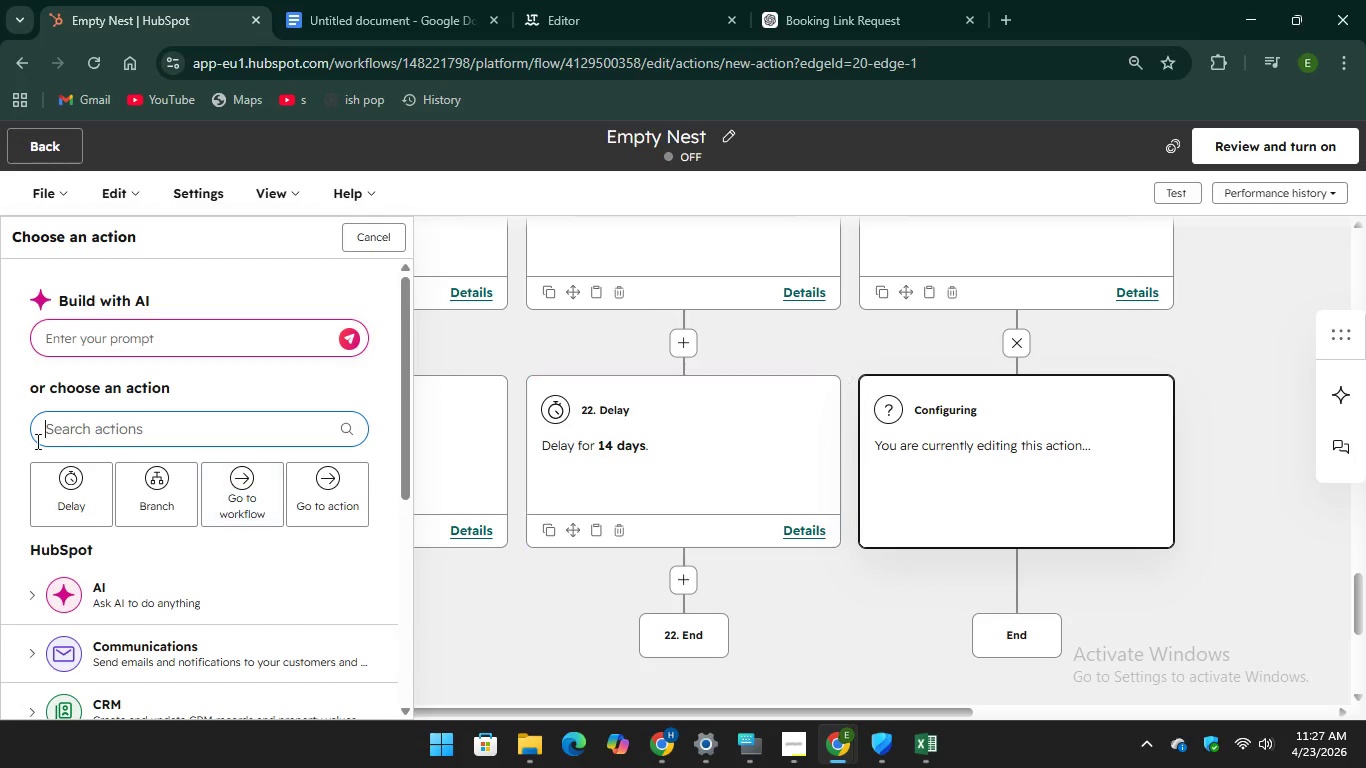 
left_click([82, 500])
 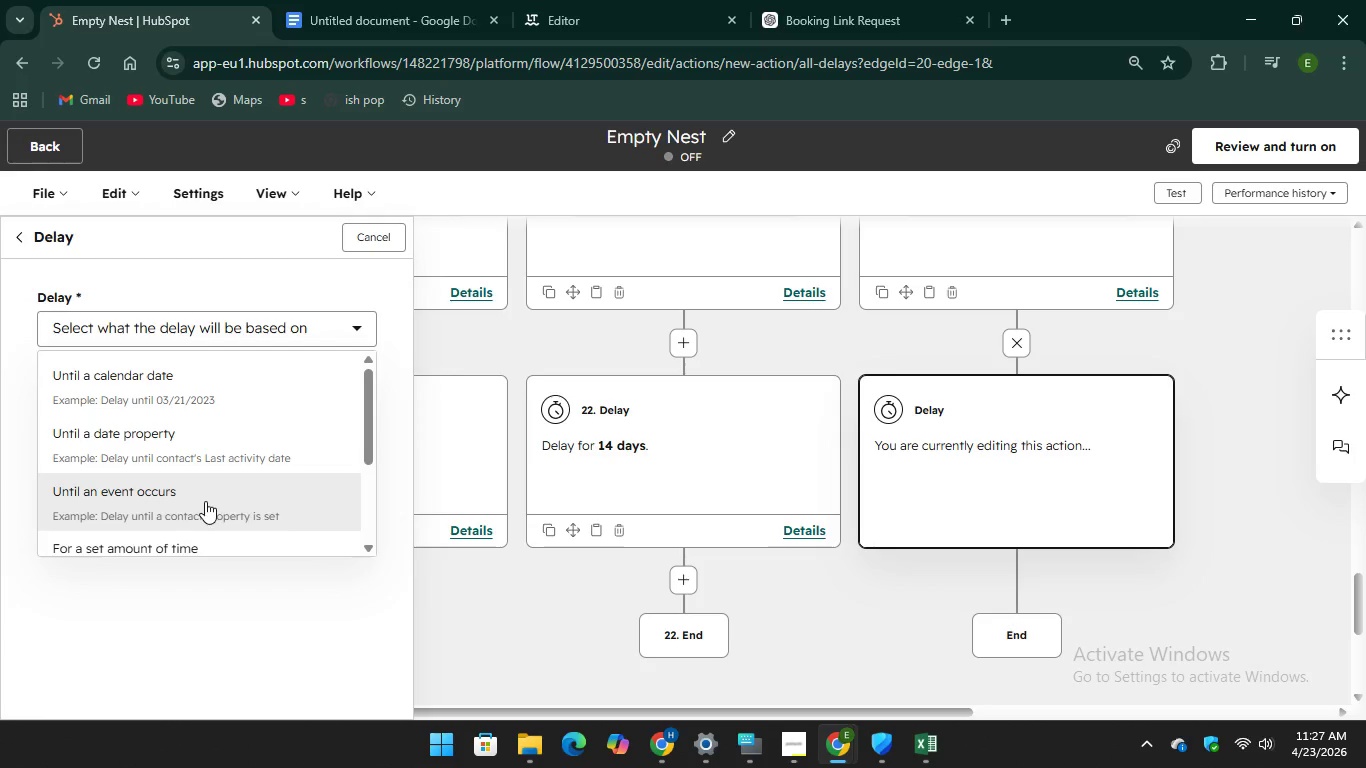 
scroll: coordinate [220, 483], scroll_direction: down, amount: 1.0
 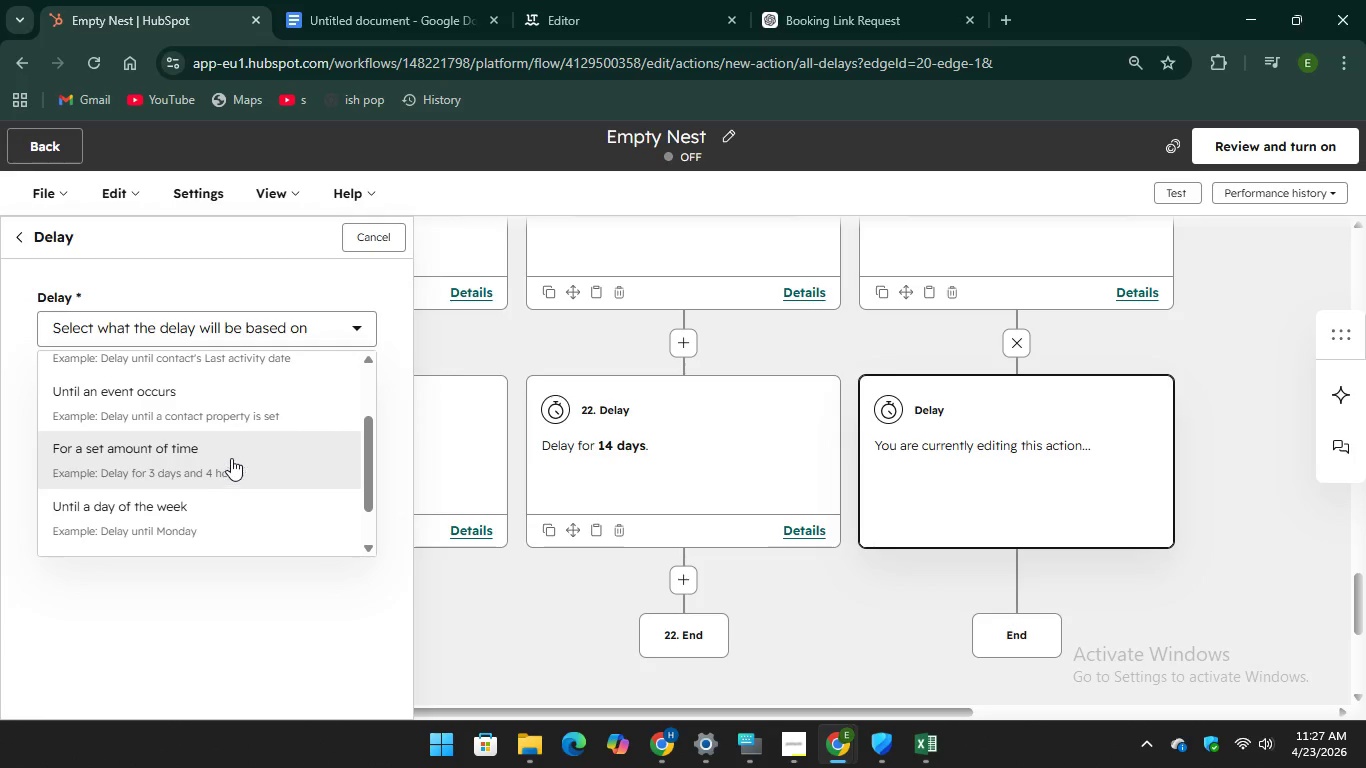 
left_click([231, 458])
 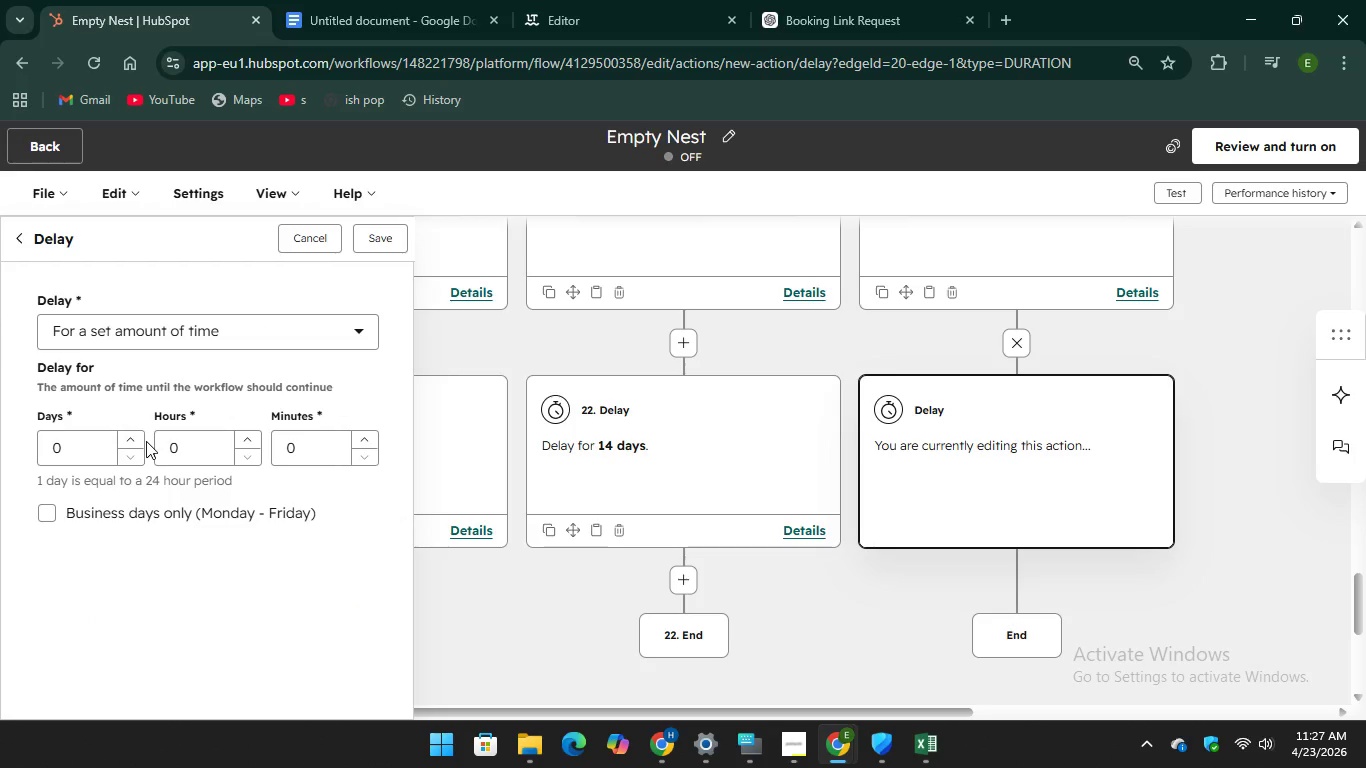 
double_click([134, 436])
 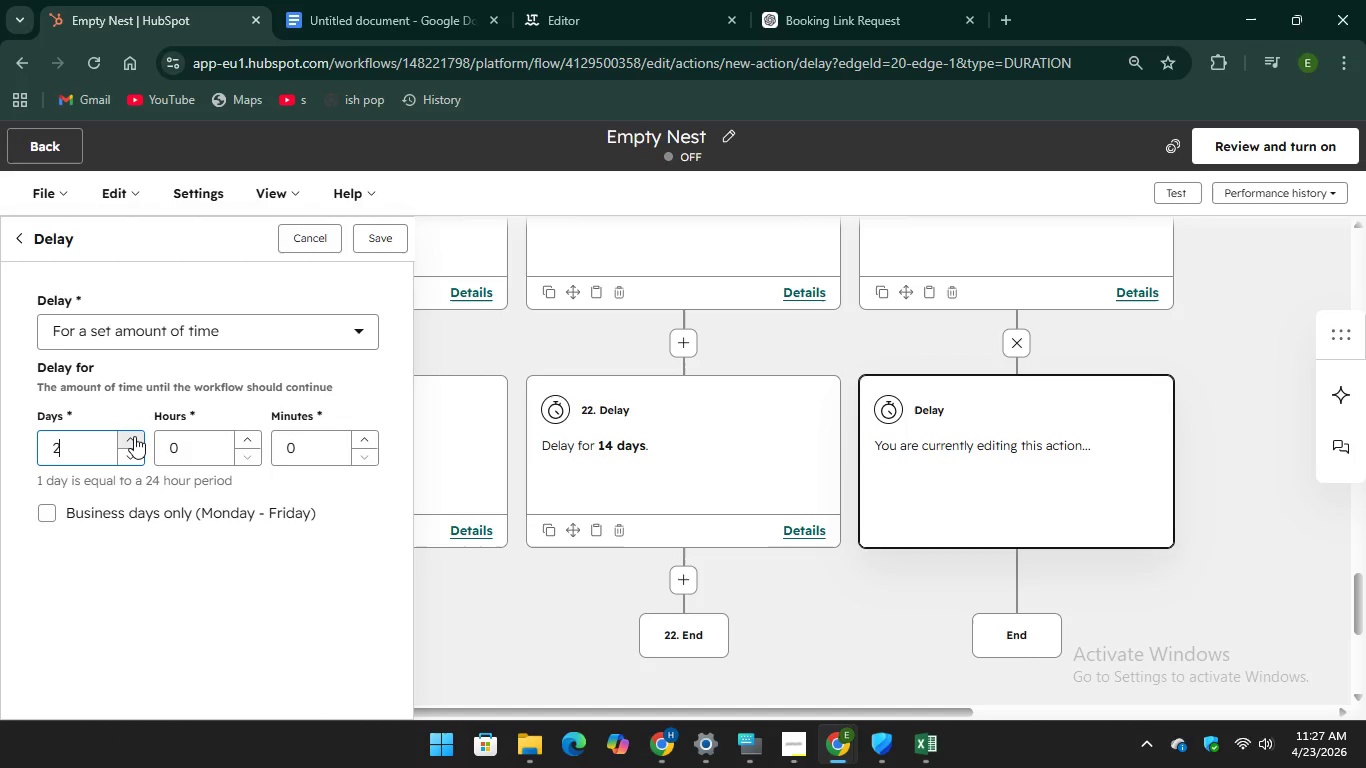 
triple_click([134, 436])
 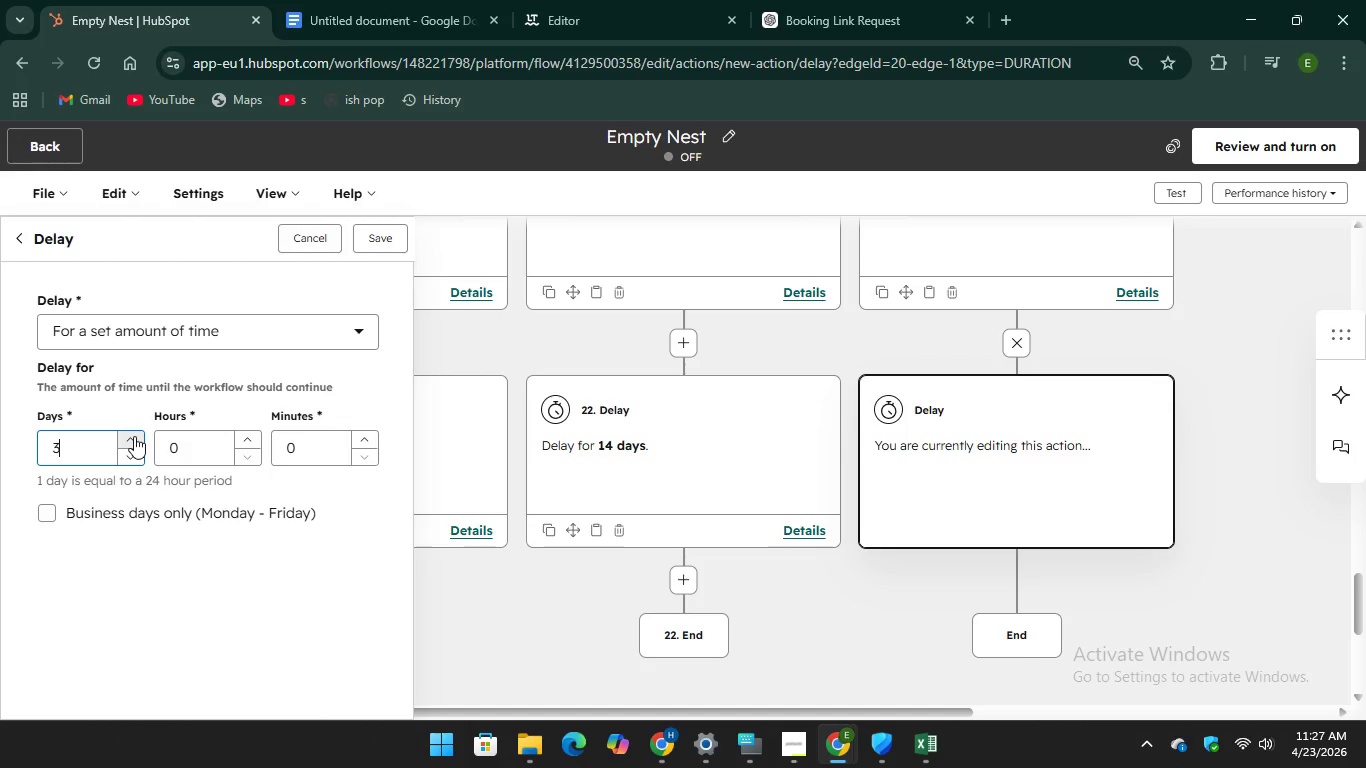 
triple_click([134, 436])
 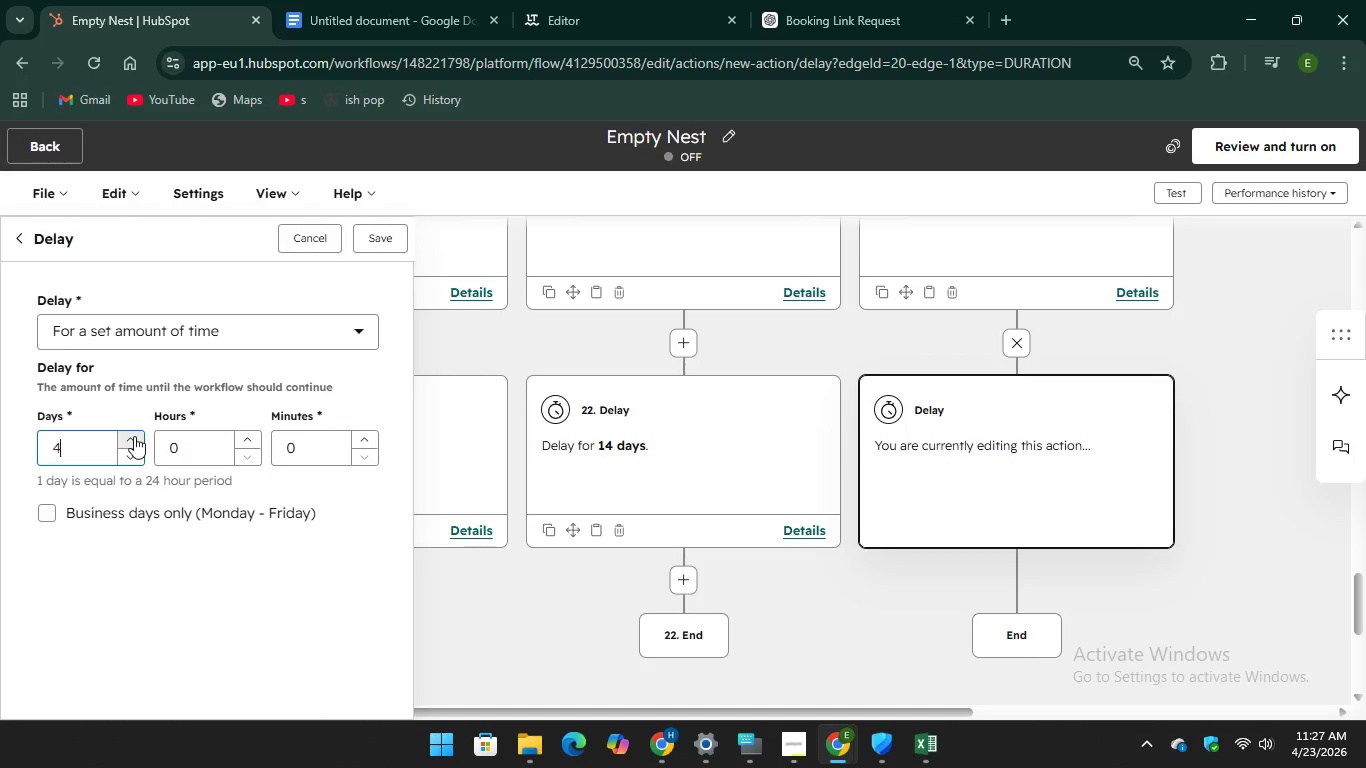 
triple_click([134, 436])
 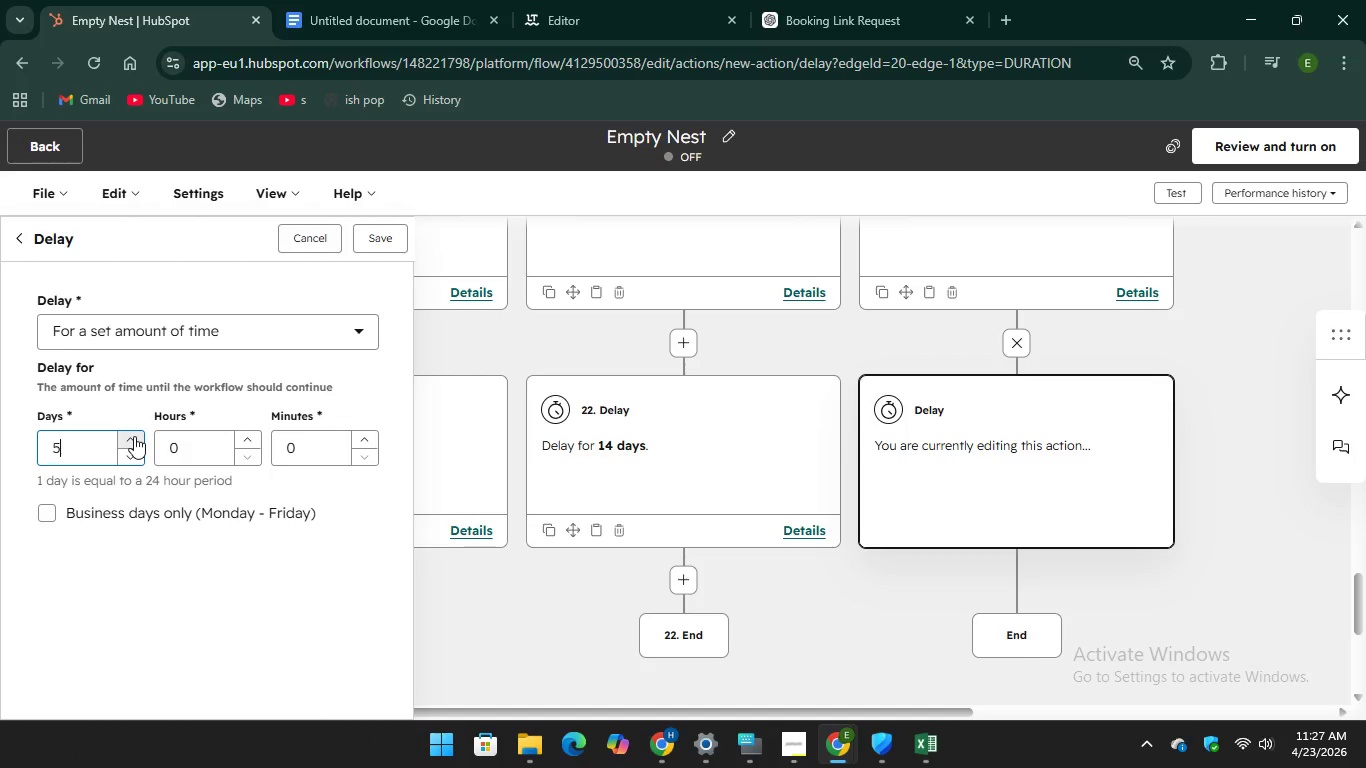 
triple_click([134, 436])
 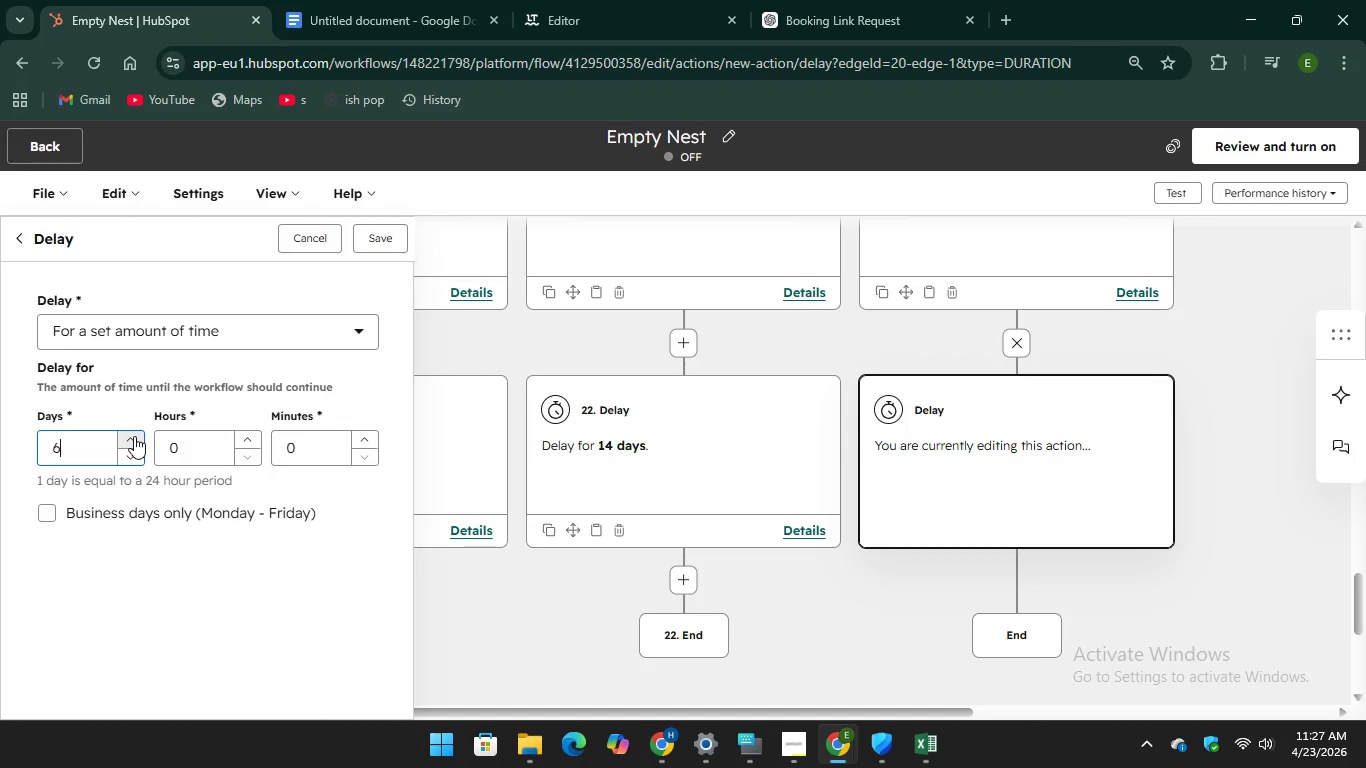 
triple_click([134, 436])
 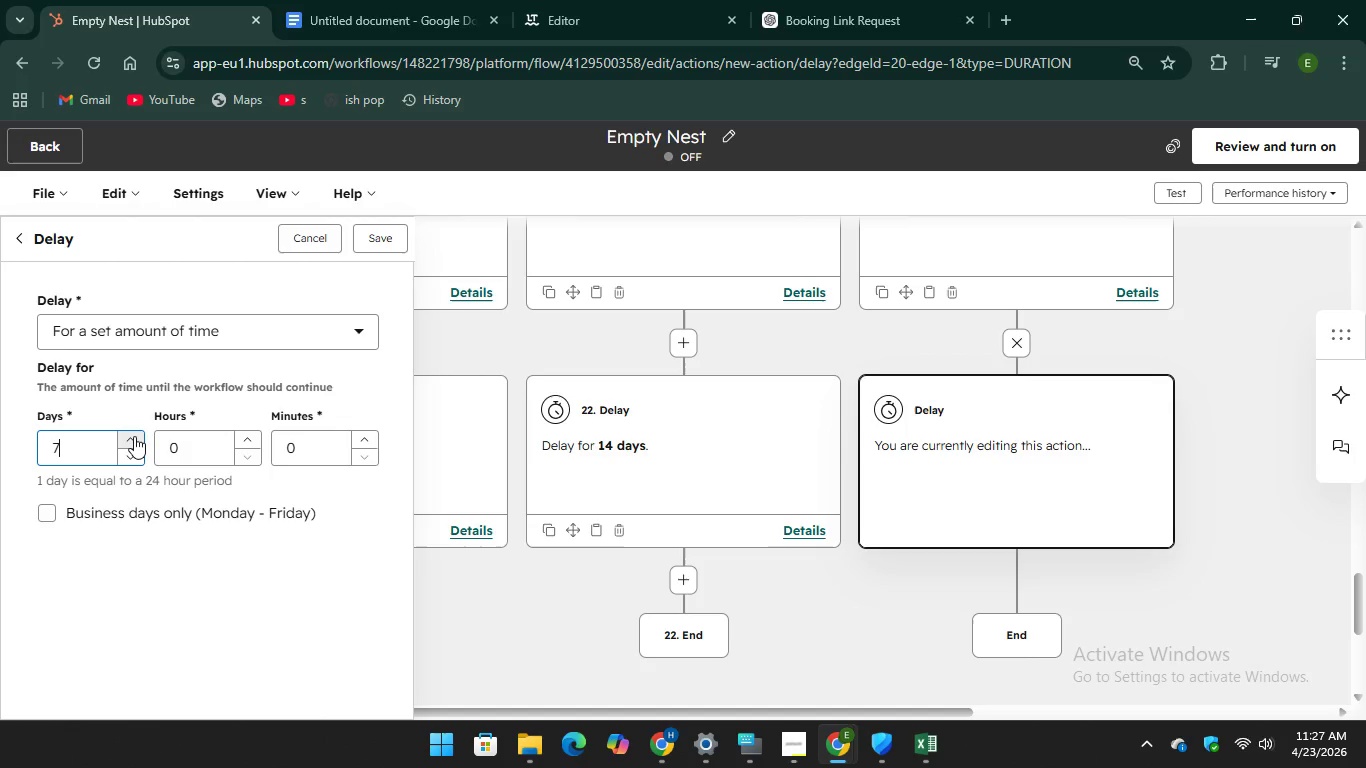 
triple_click([134, 436])
 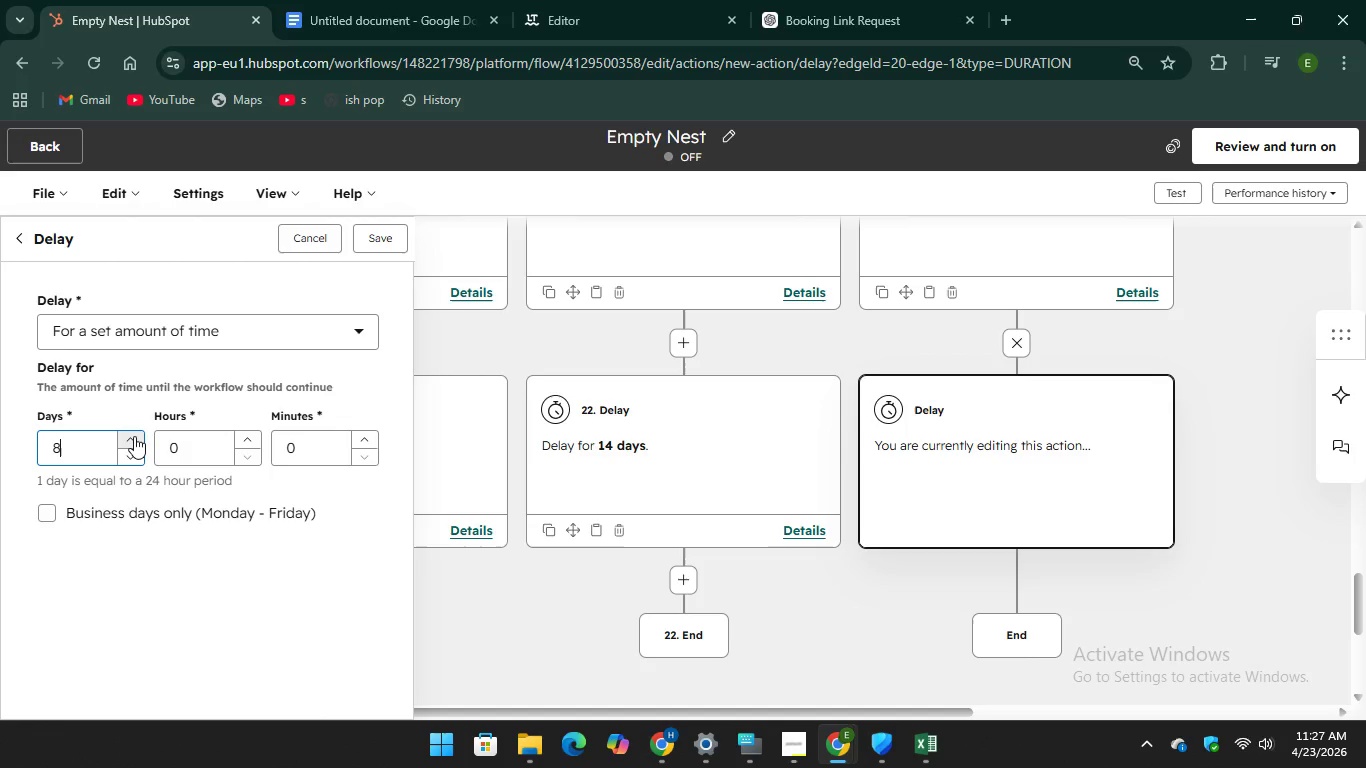 
triple_click([134, 436])
 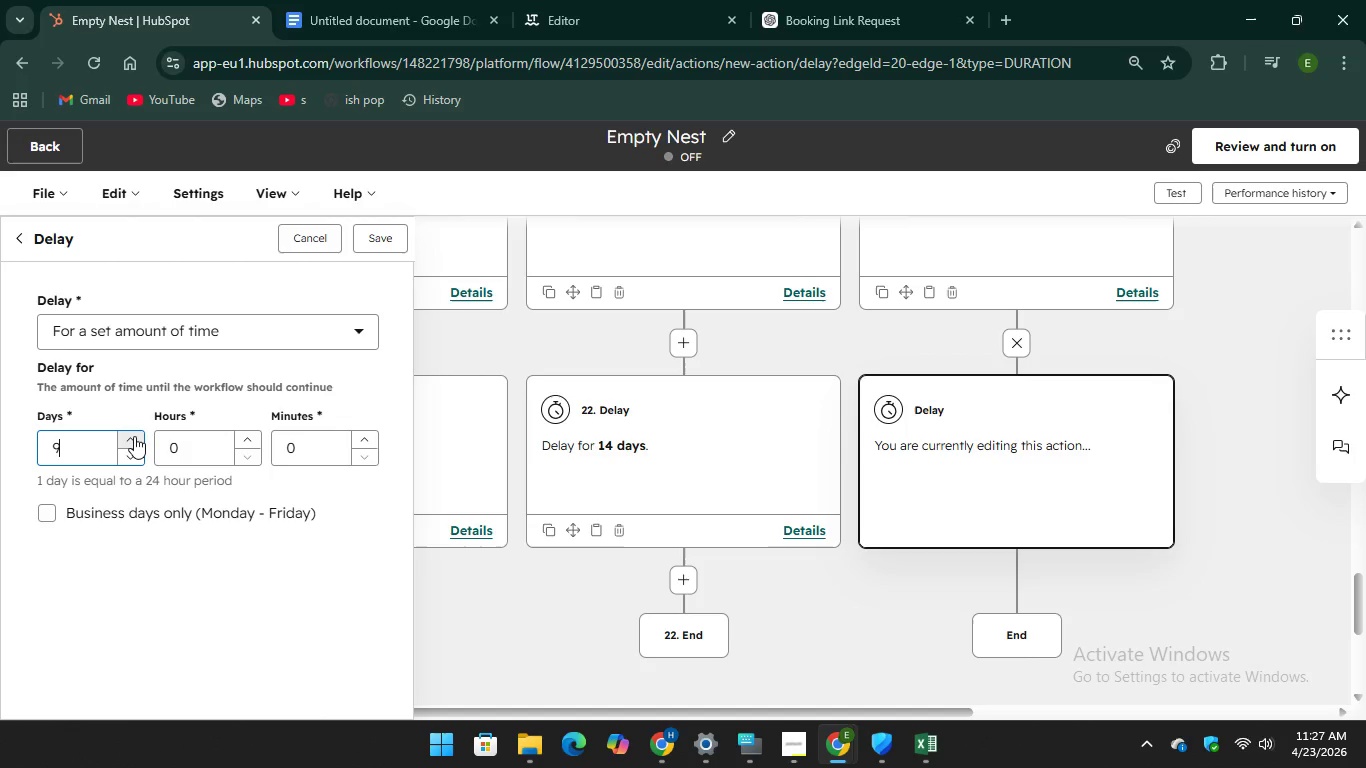 
triple_click([134, 436])
 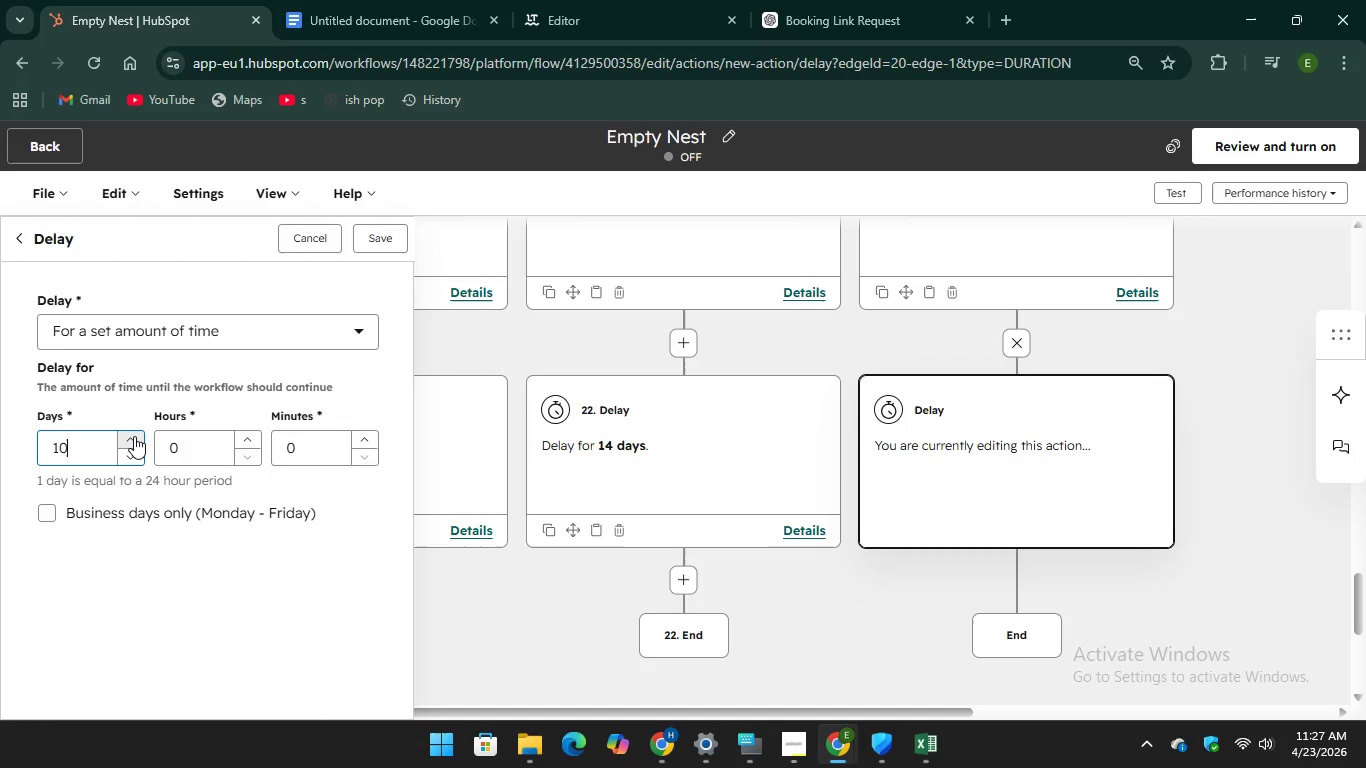 
triple_click([134, 436])
 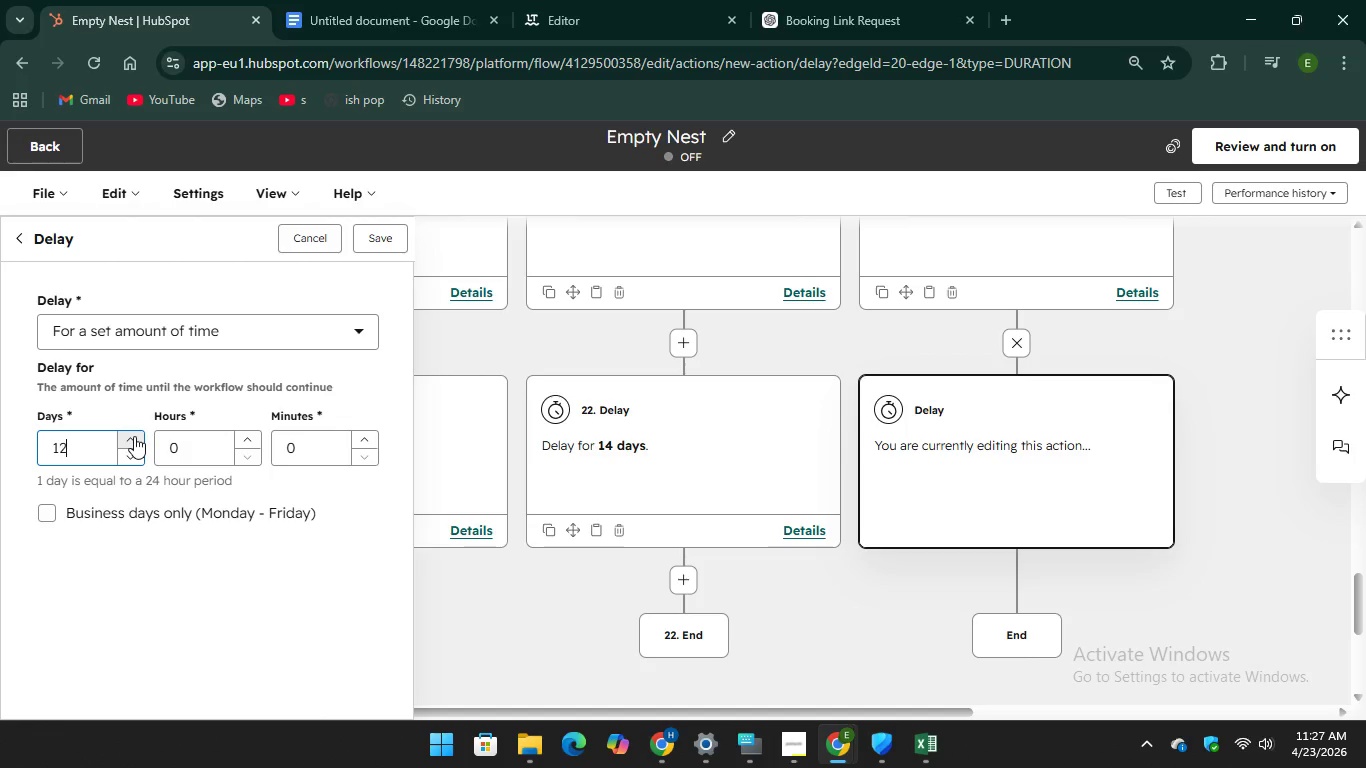 
triple_click([134, 436])
 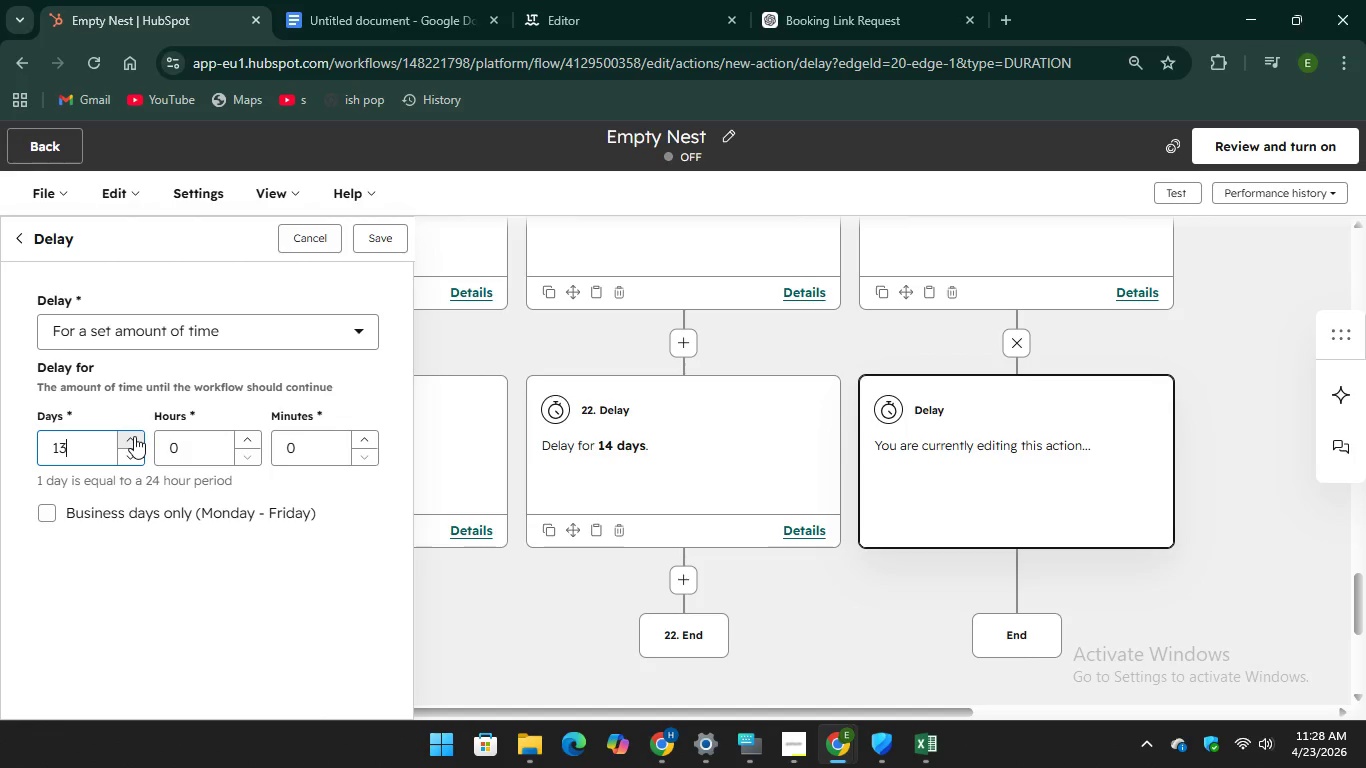 
left_click([134, 436])
 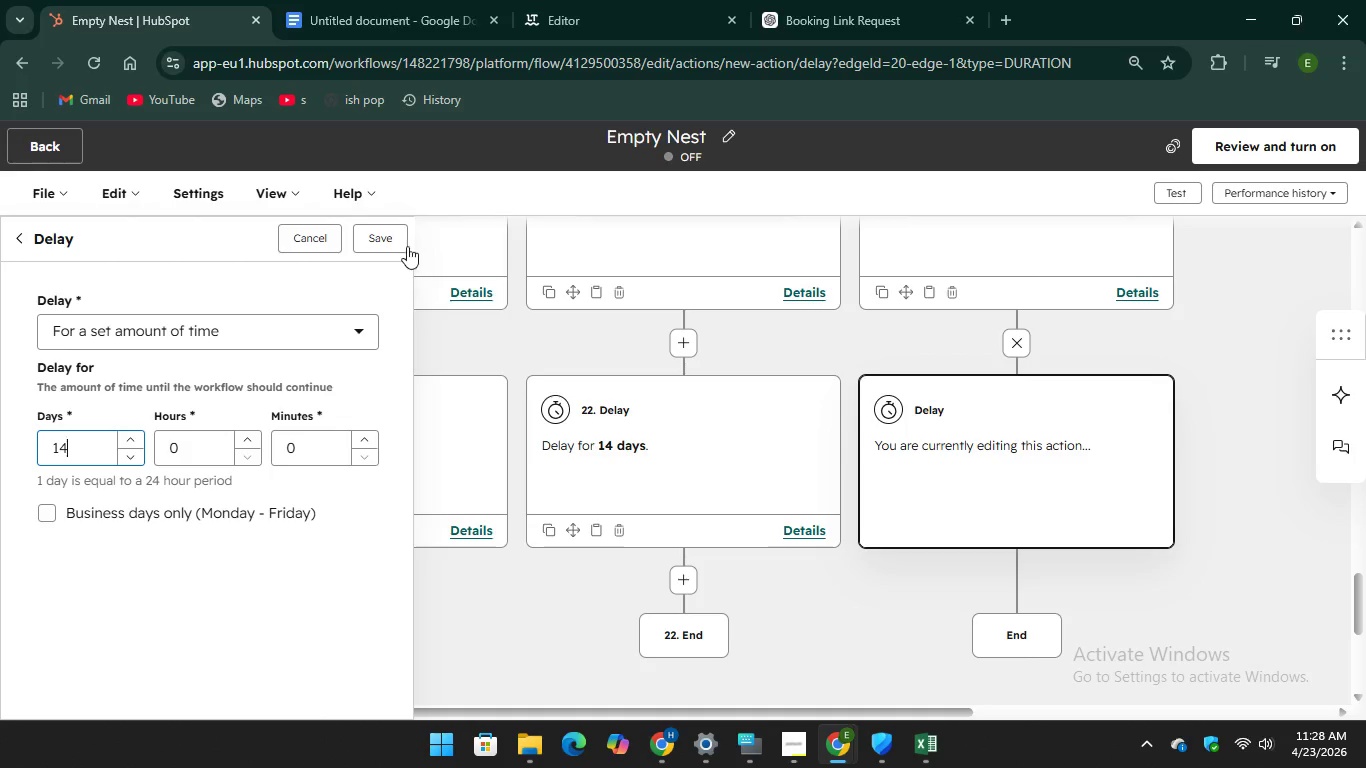 
left_click([391, 233])
 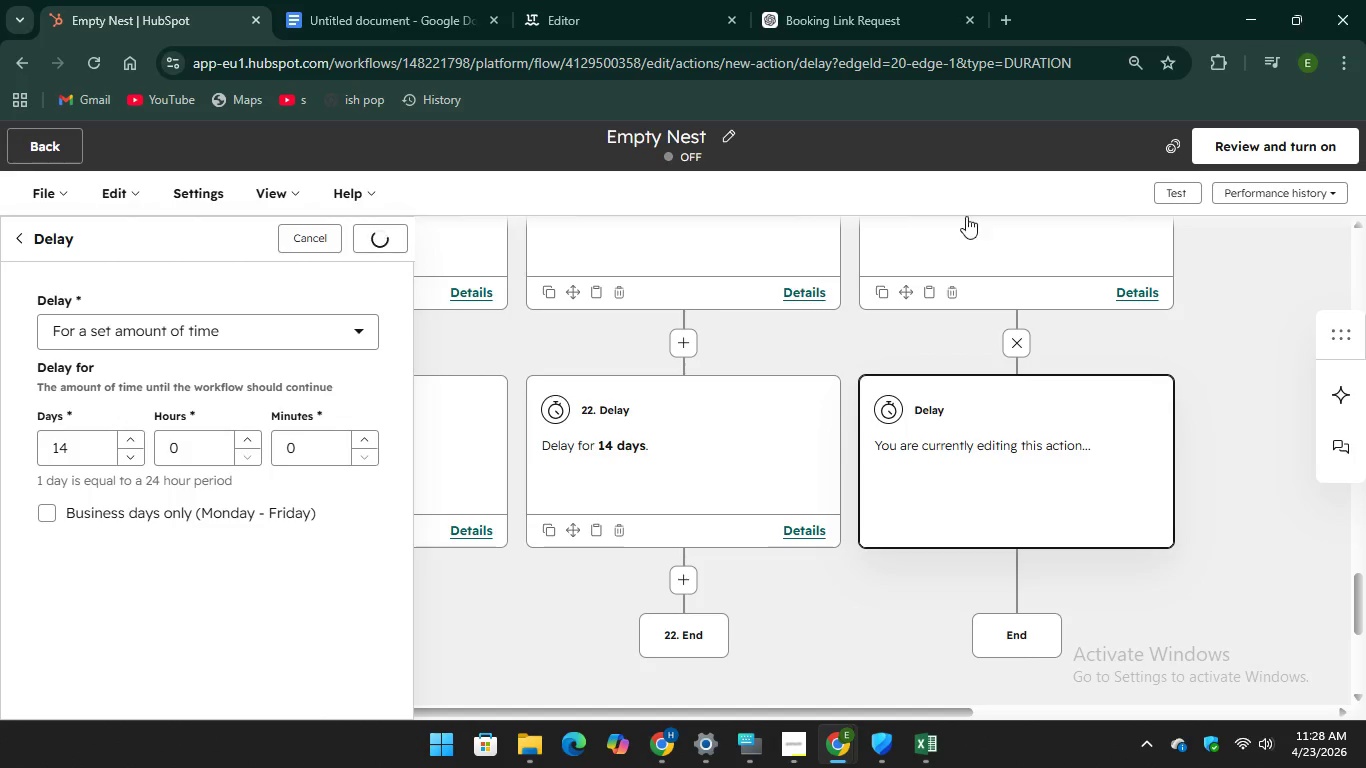 
scroll: coordinate [706, 389], scroll_direction: up, amount: 2.0
 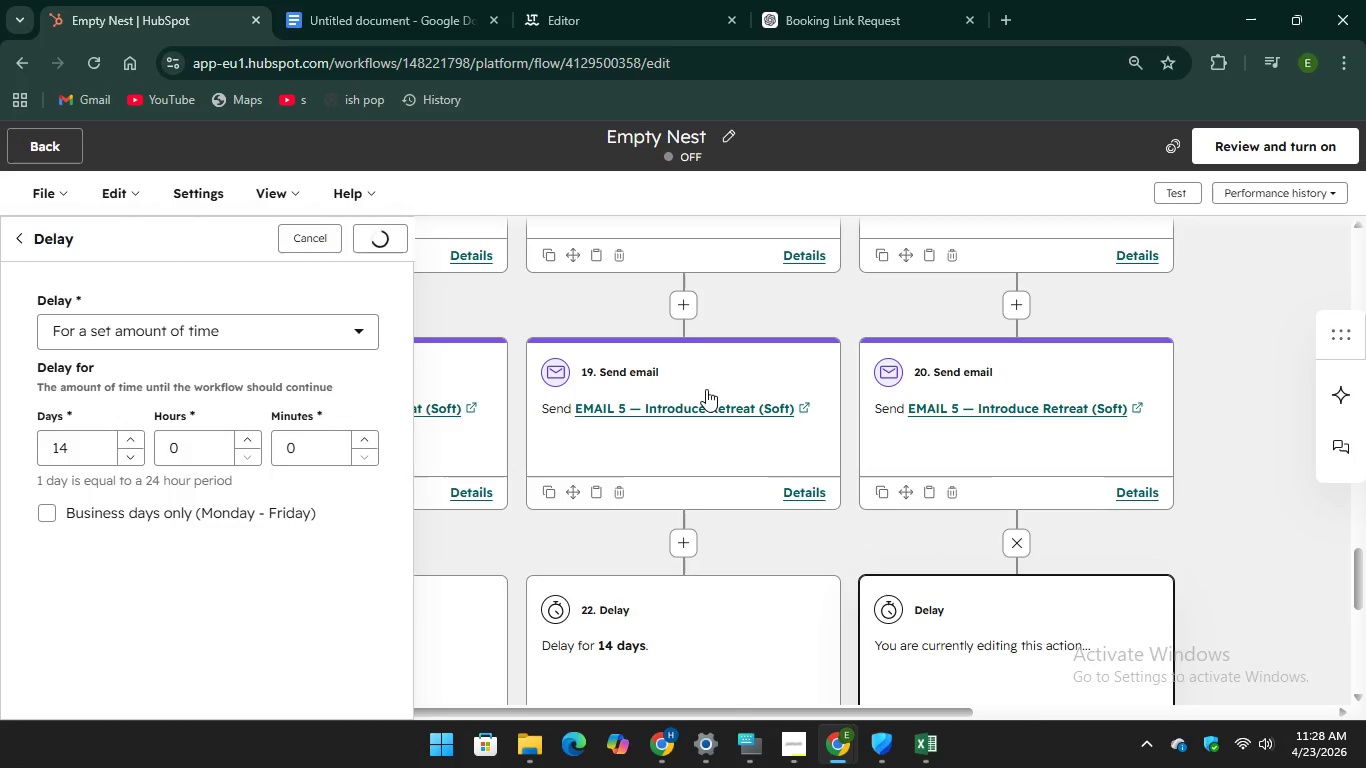 
scroll: coordinate [455, 373], scroll_direction: down, amount: 4.0
 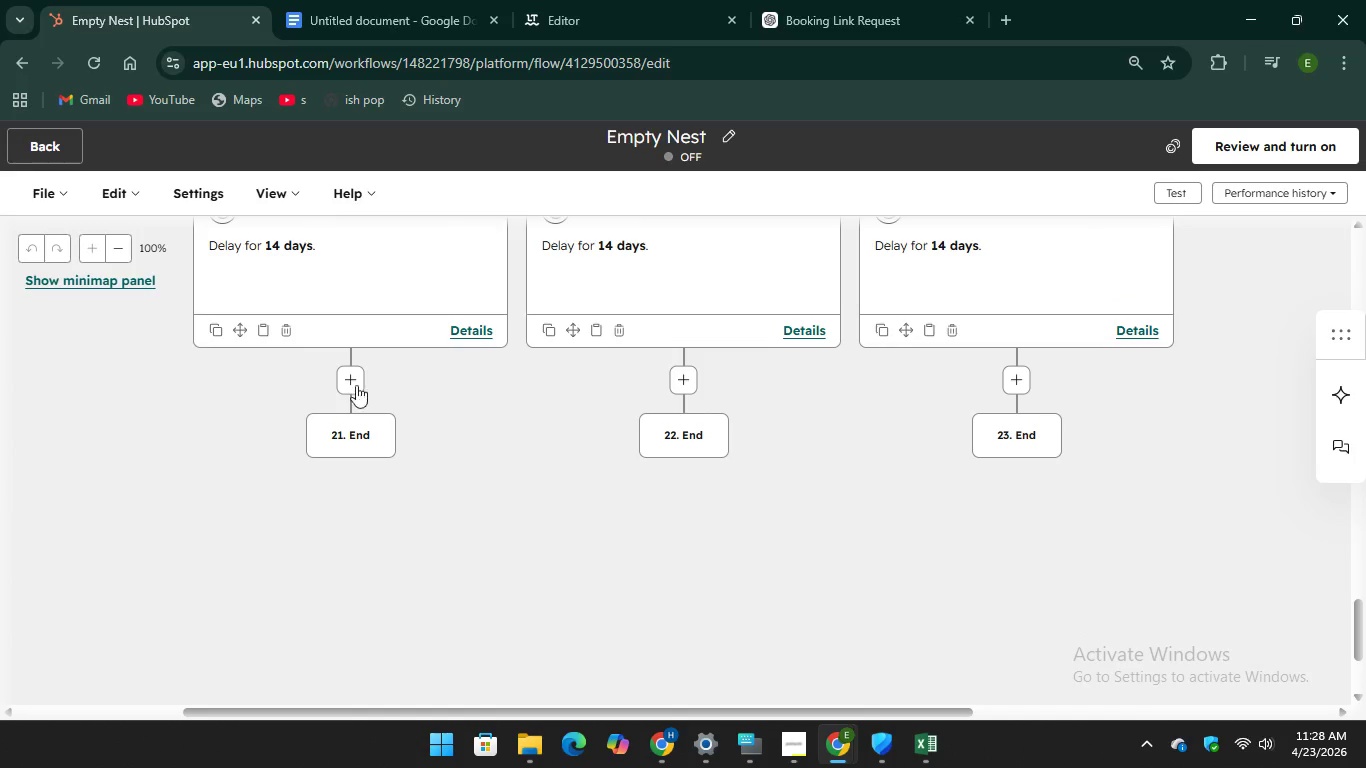 
left_click([350, 379])
 